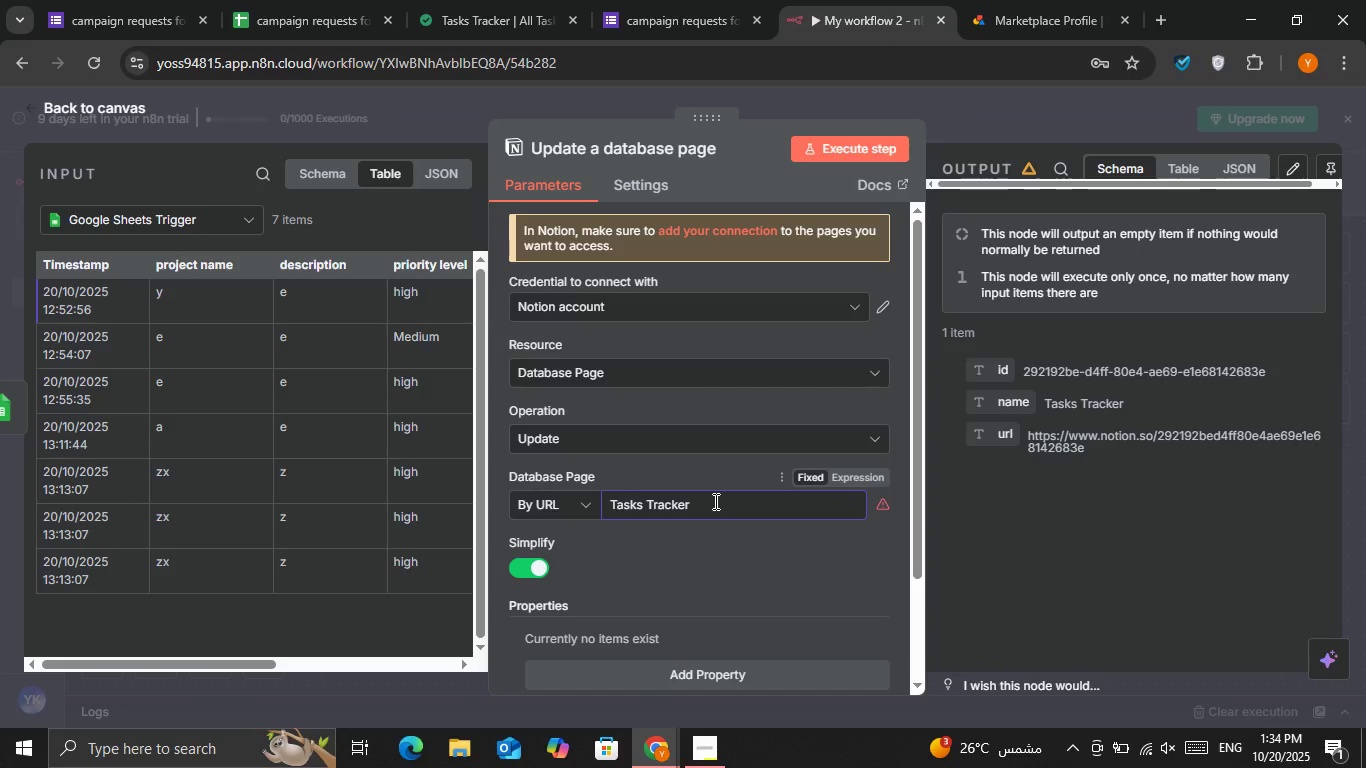 
double_click([714, 501])
 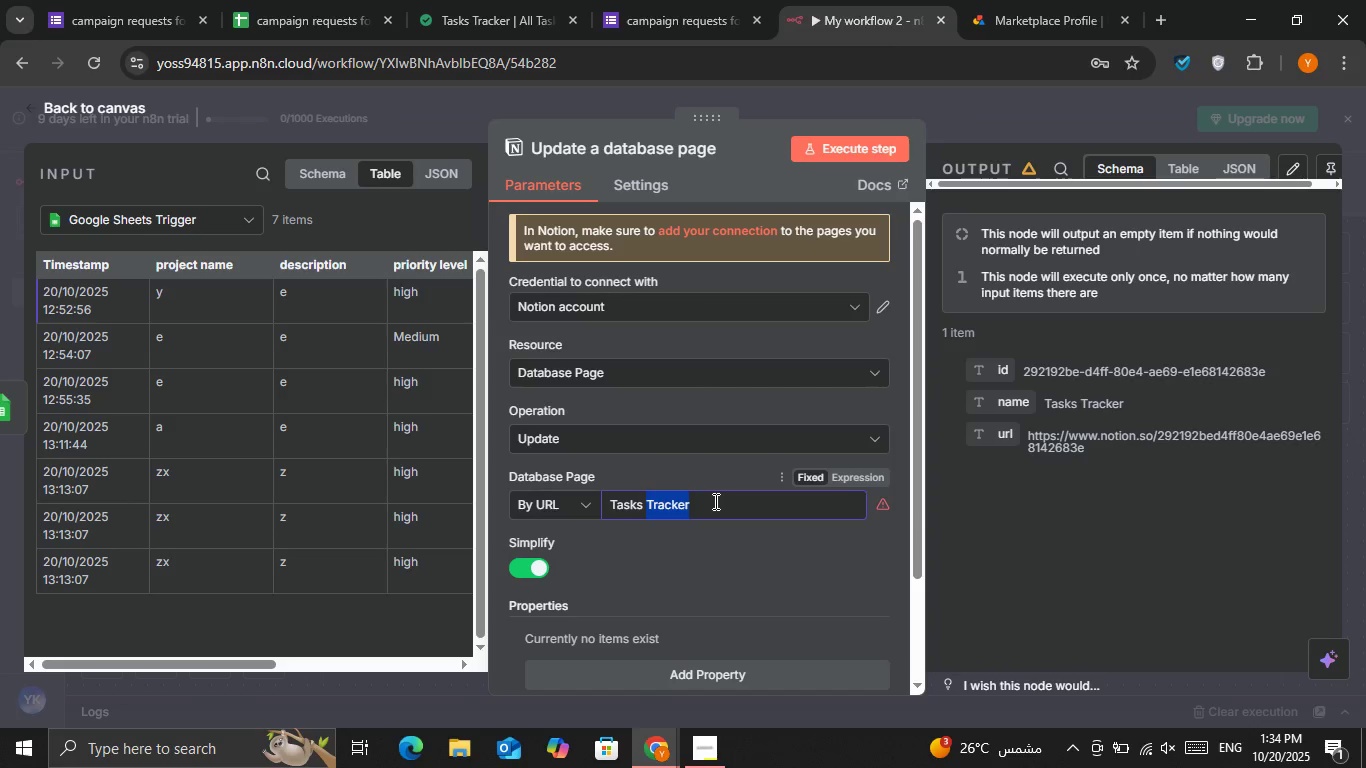 
triple_click([714, 501])
 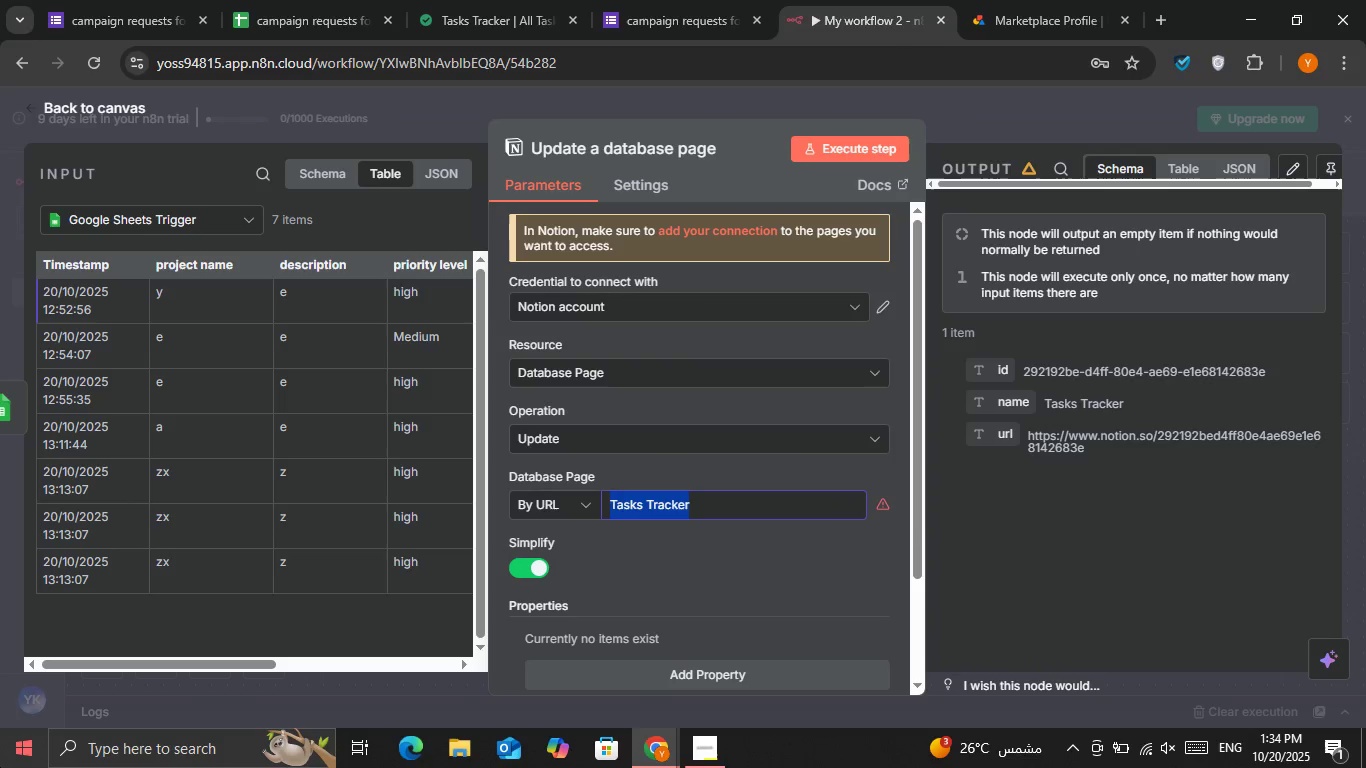 
key(Backspace)
 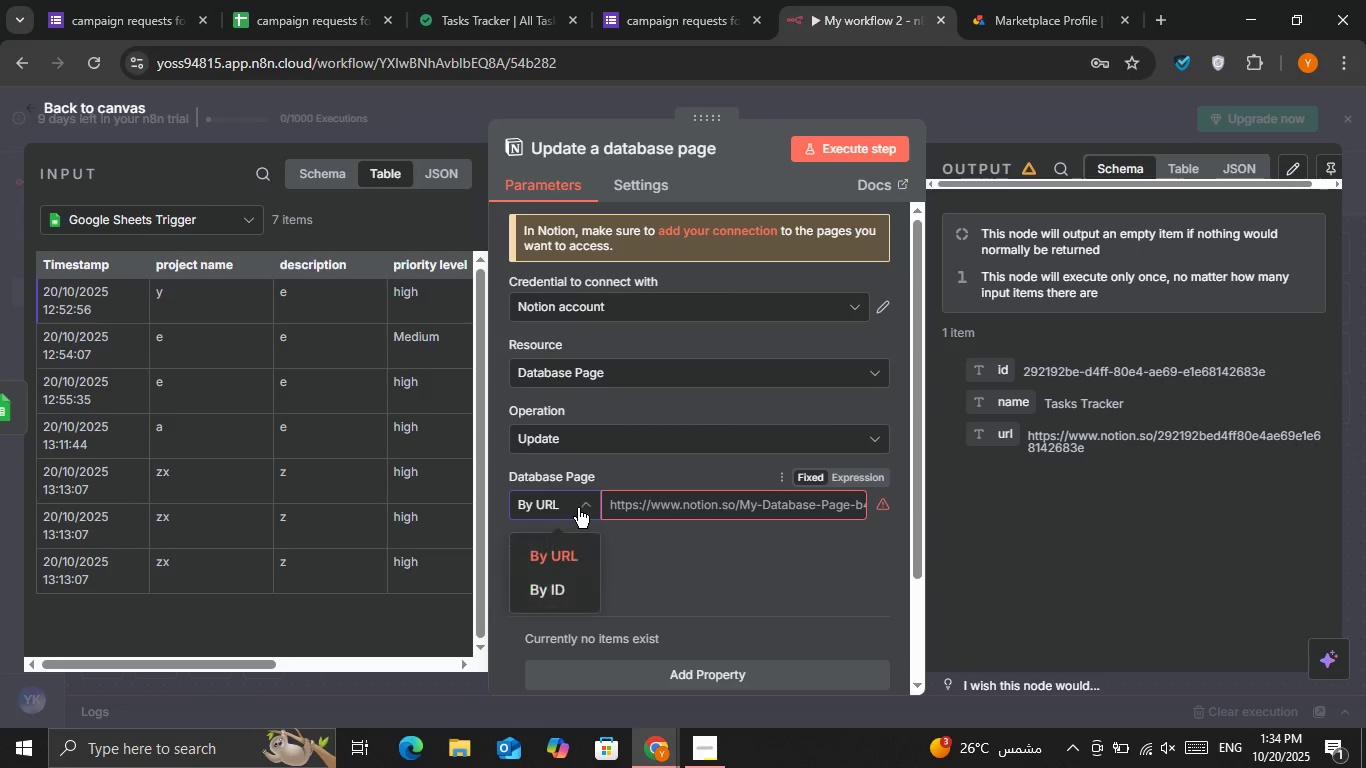 
left_click([573, 583])
 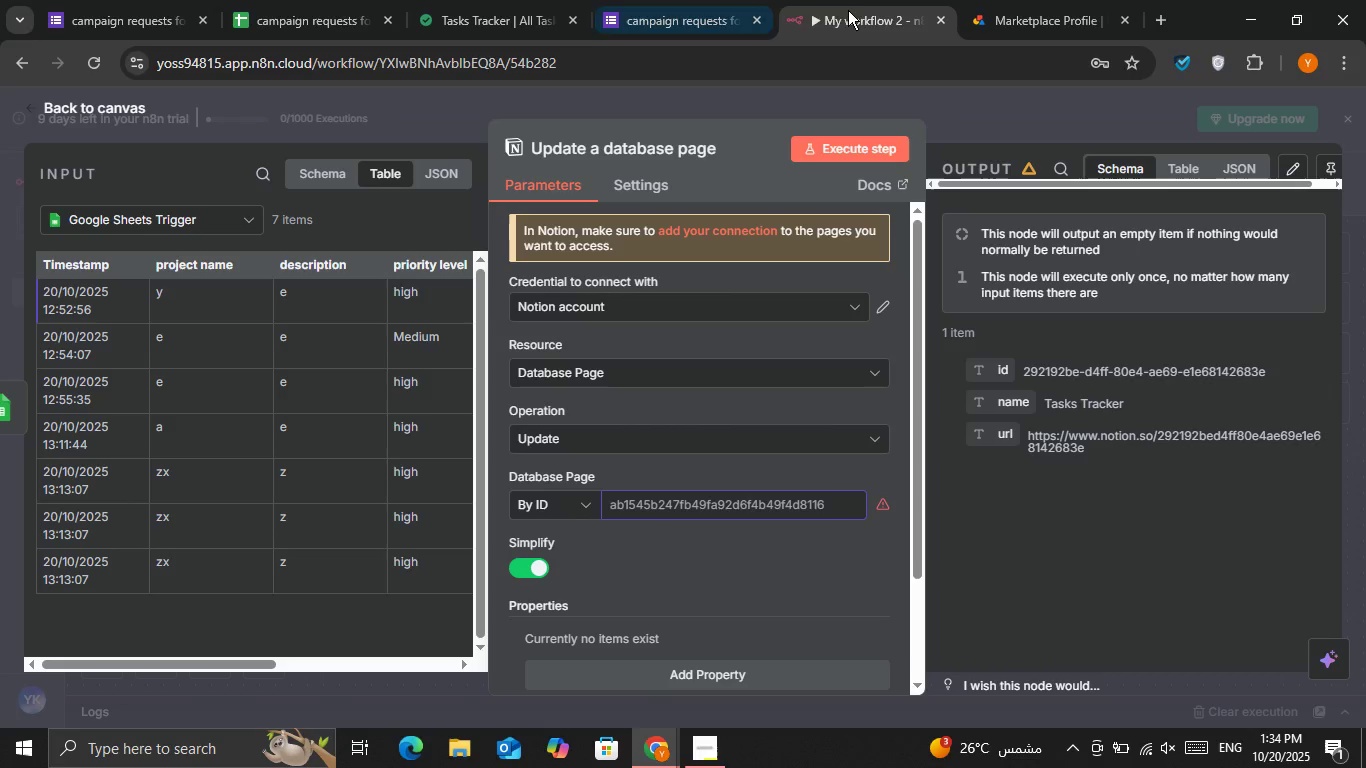 
left_click([838, 21])
 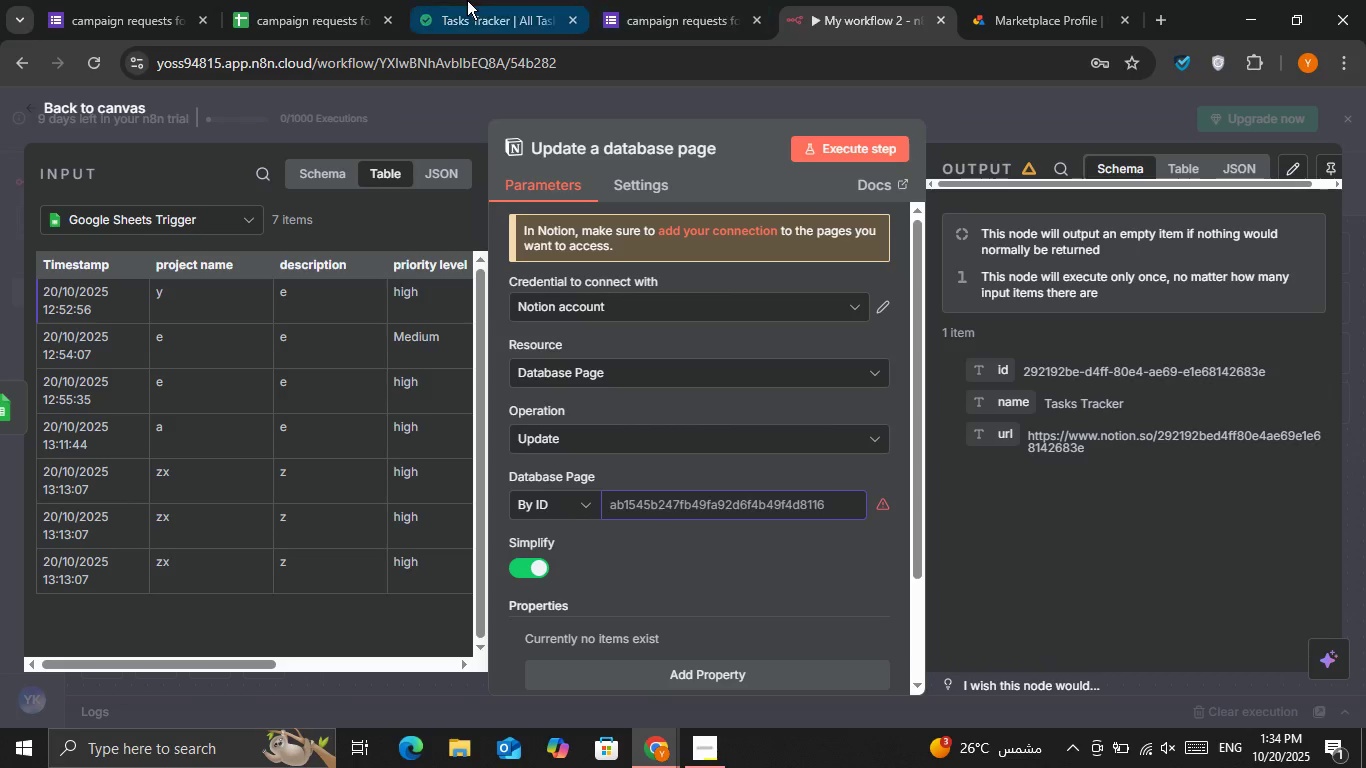 
left_click([467, 0])
 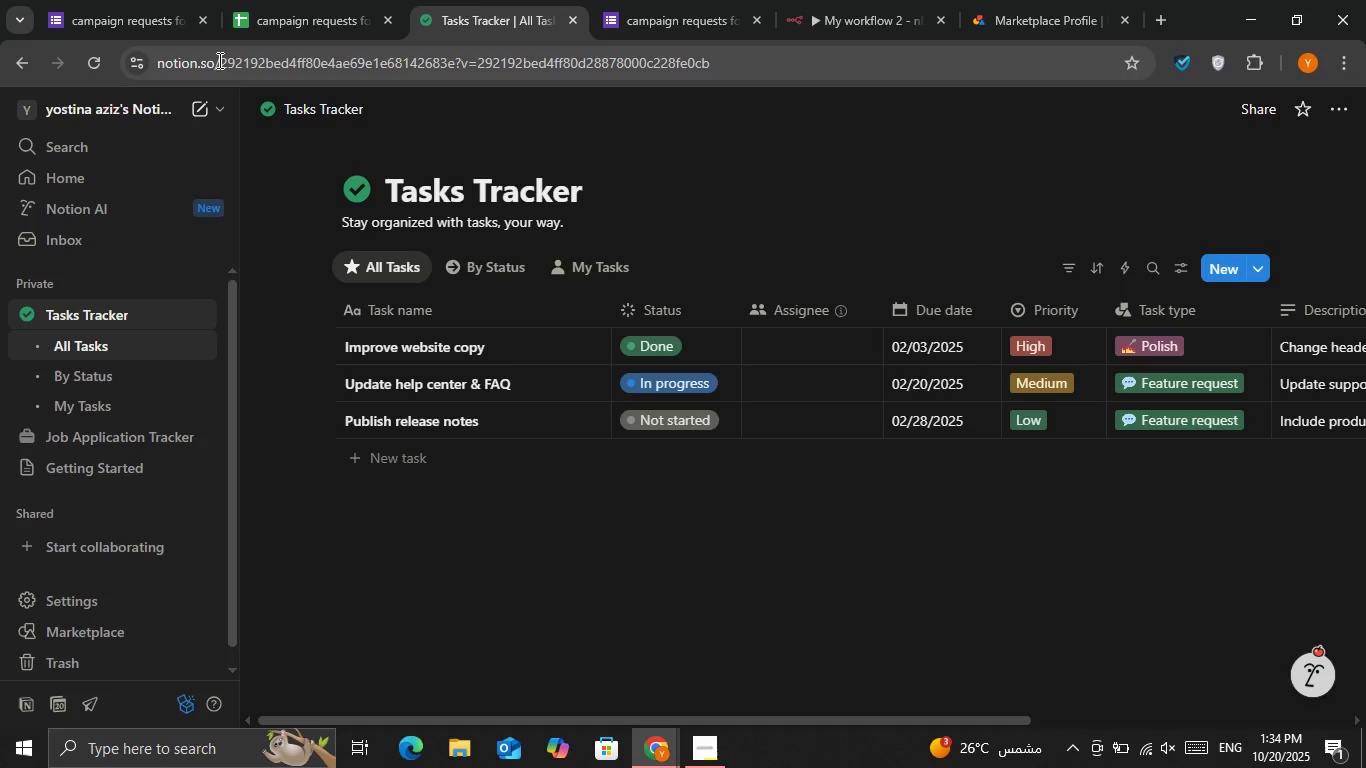 
left_click_drag(start_coordinate=[220, 65], to_coordinate=[741, 57])
 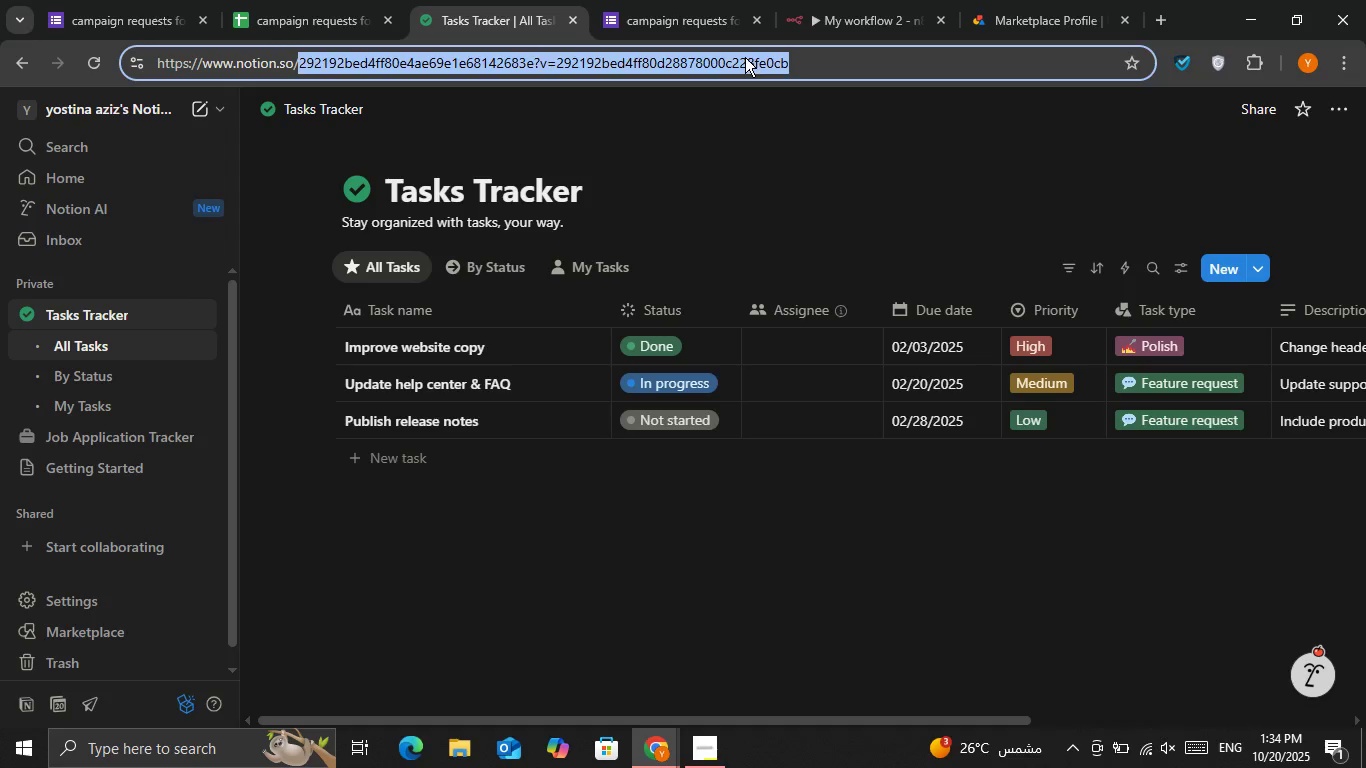 
left_click([745, 57])
 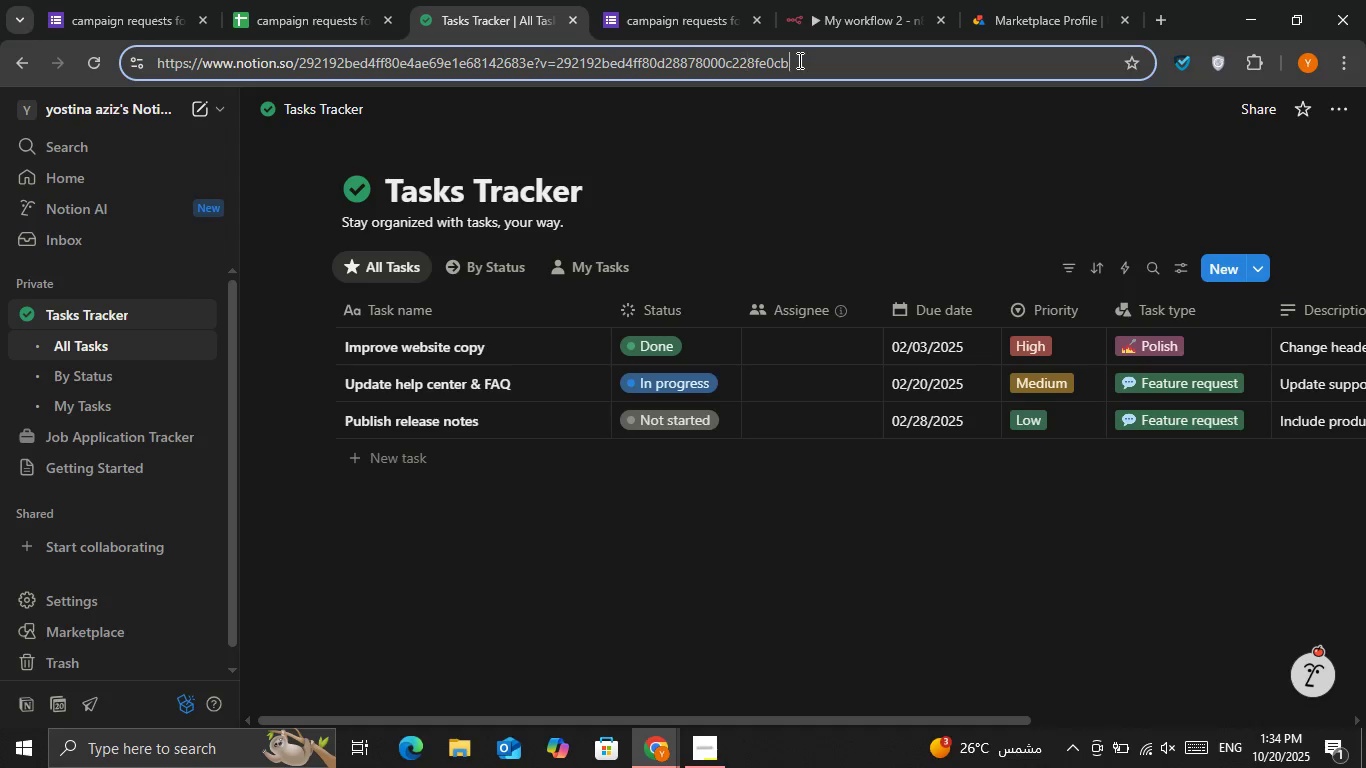 
left_click_drag(start_coordinate=[798, 60], to_coordinate=[554, 71])
 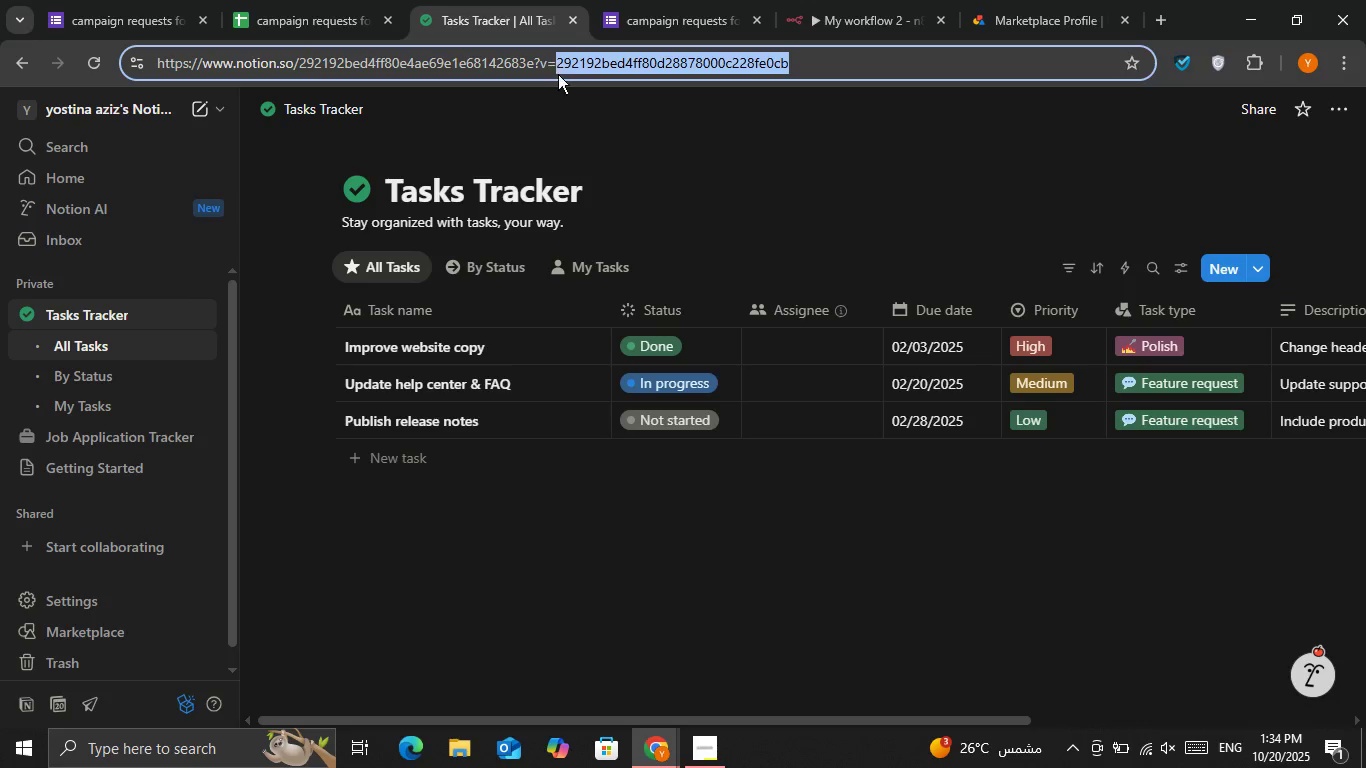 
key(Control+C)
 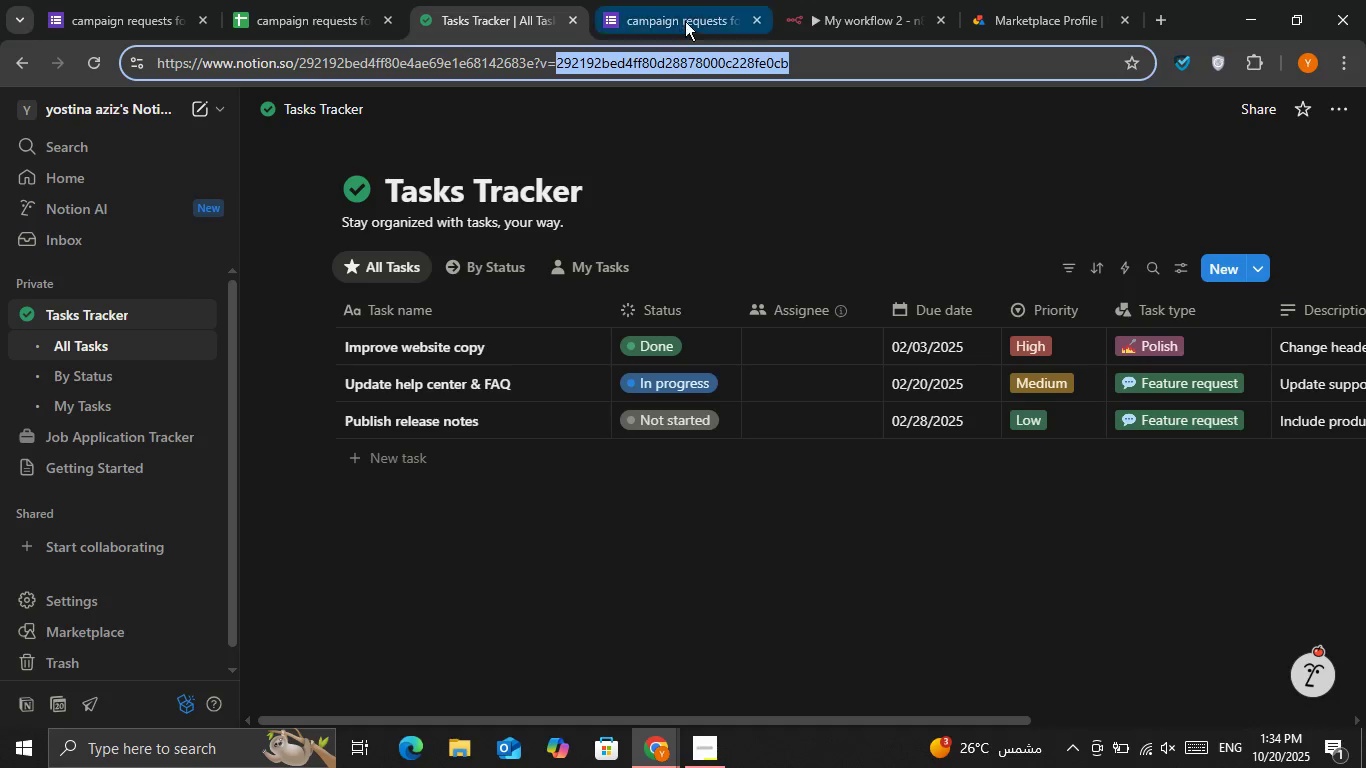 
left_click([685, 12])
 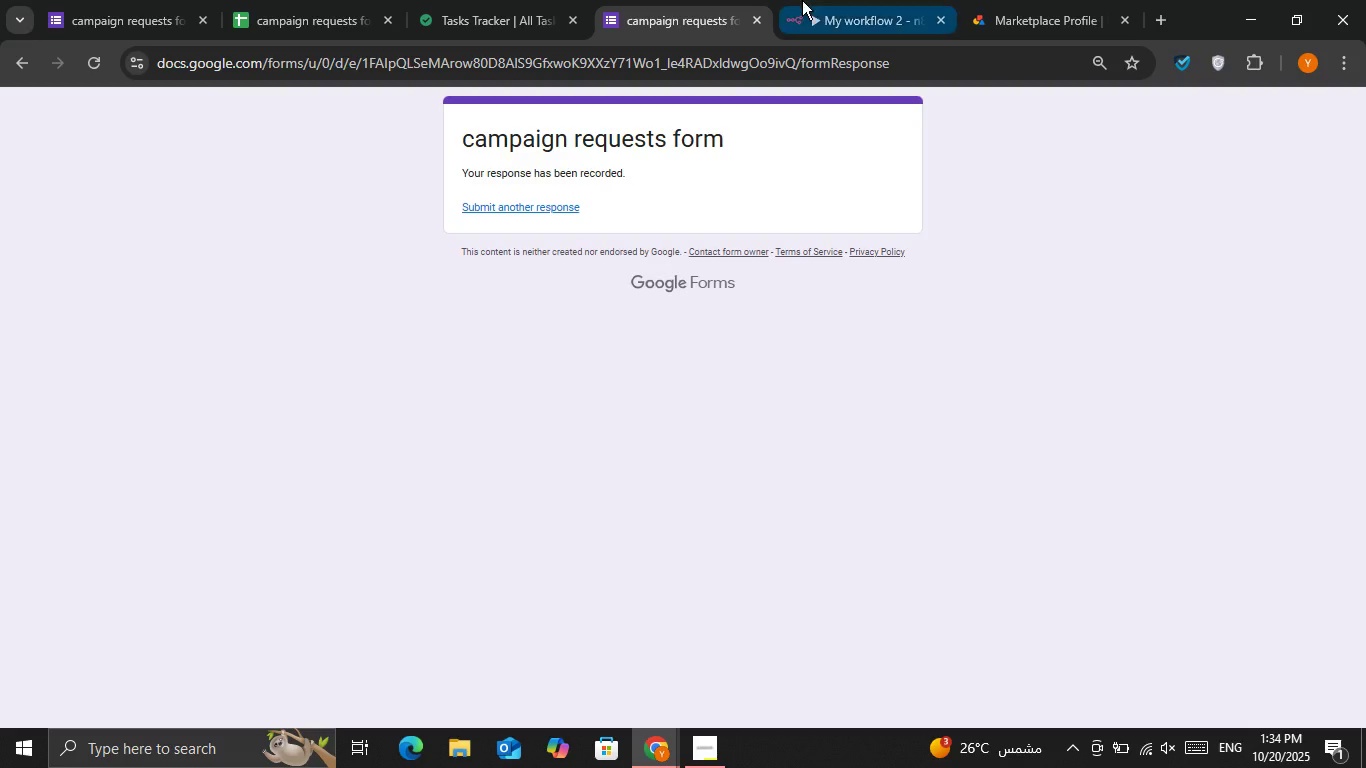 
left_click([802, 0])
 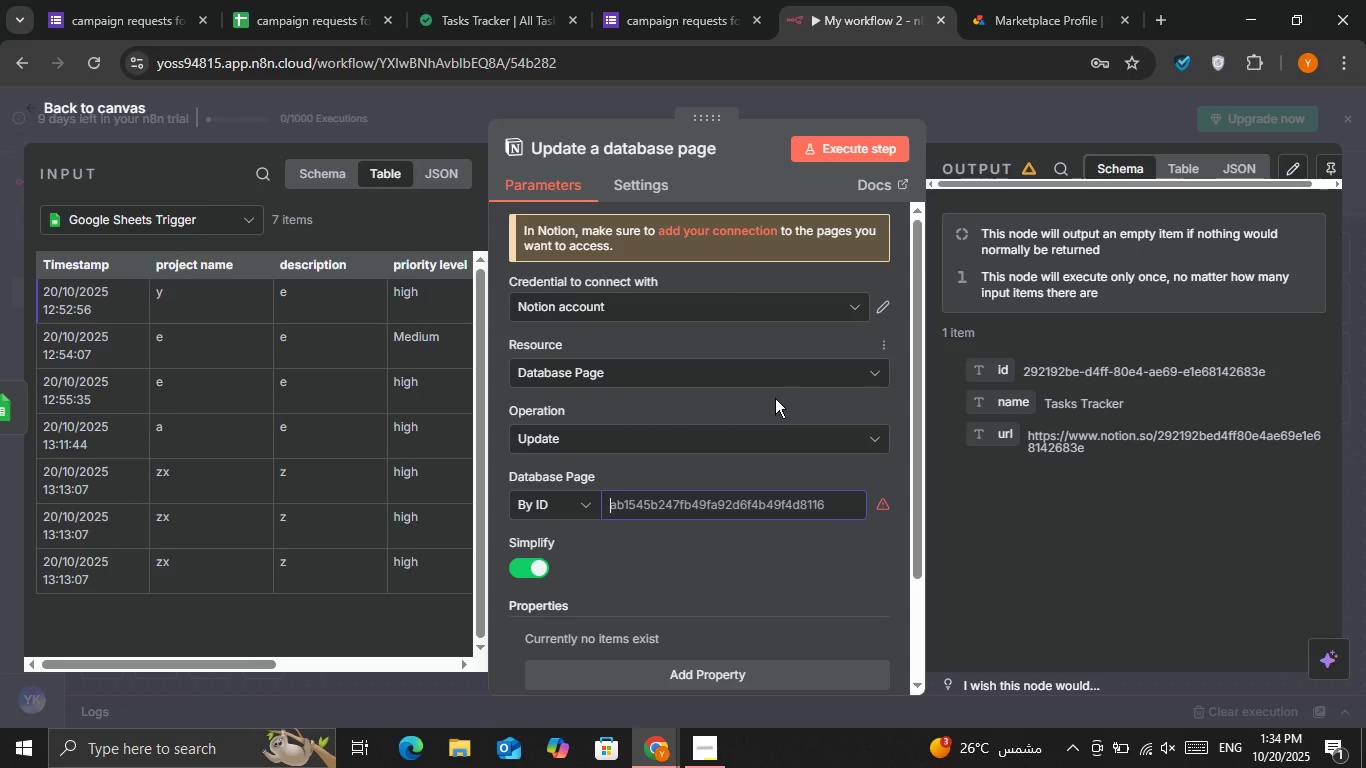 
key(Control+V)
 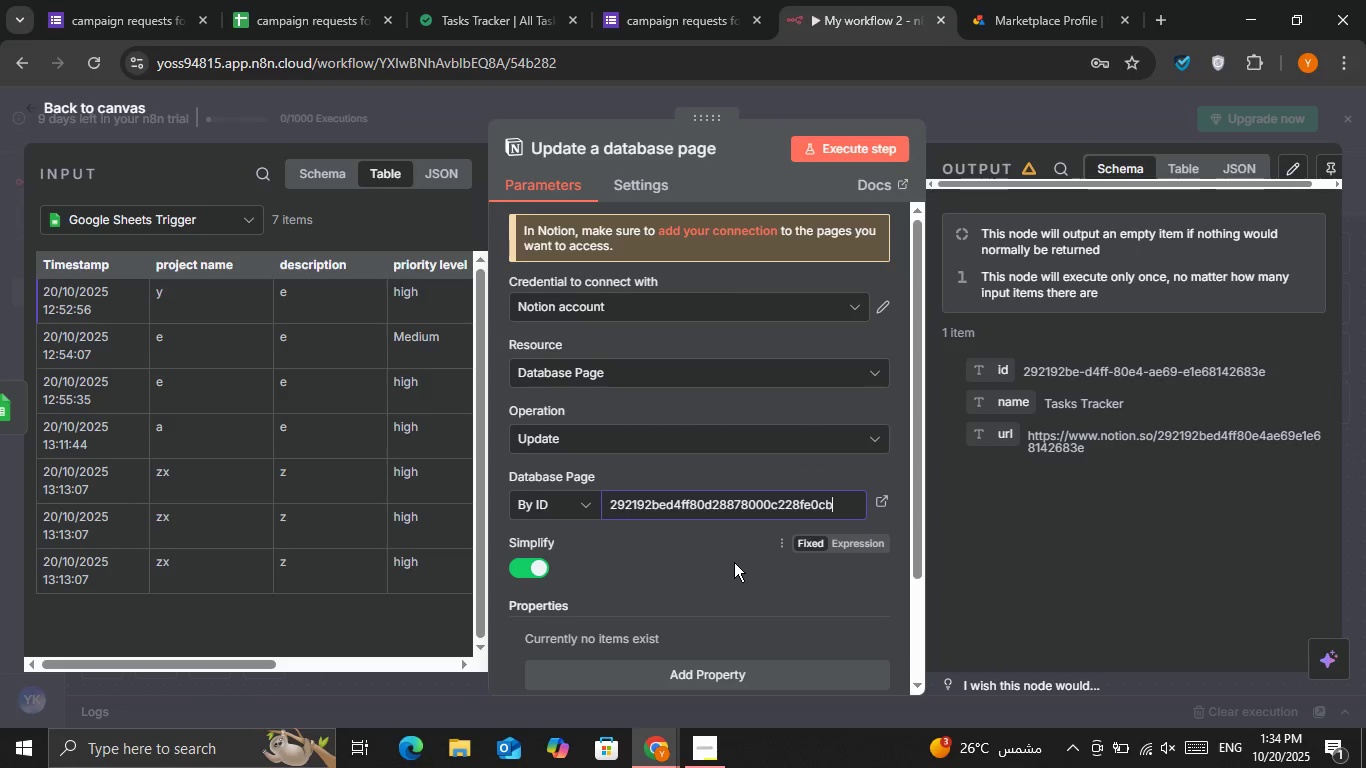 
left_click([734, 562])
 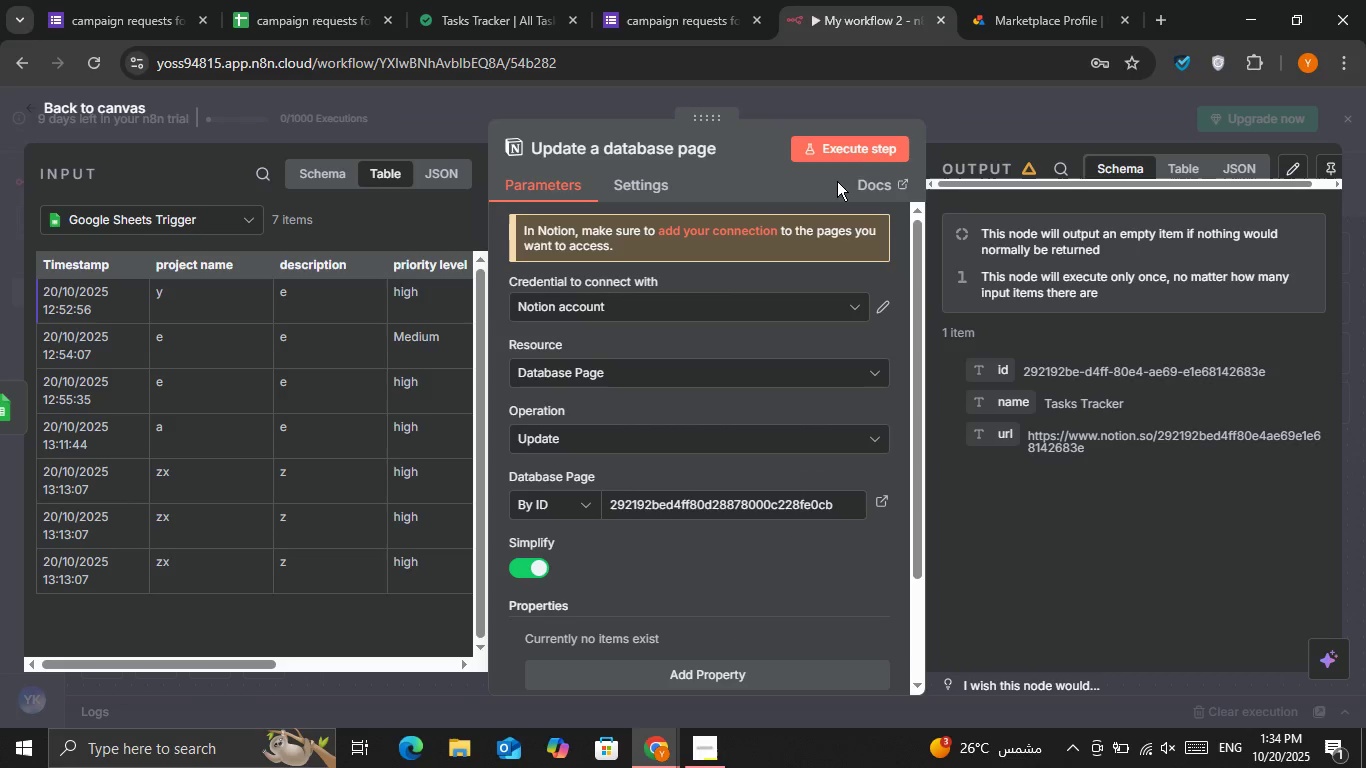 
left_click([850, 157])
 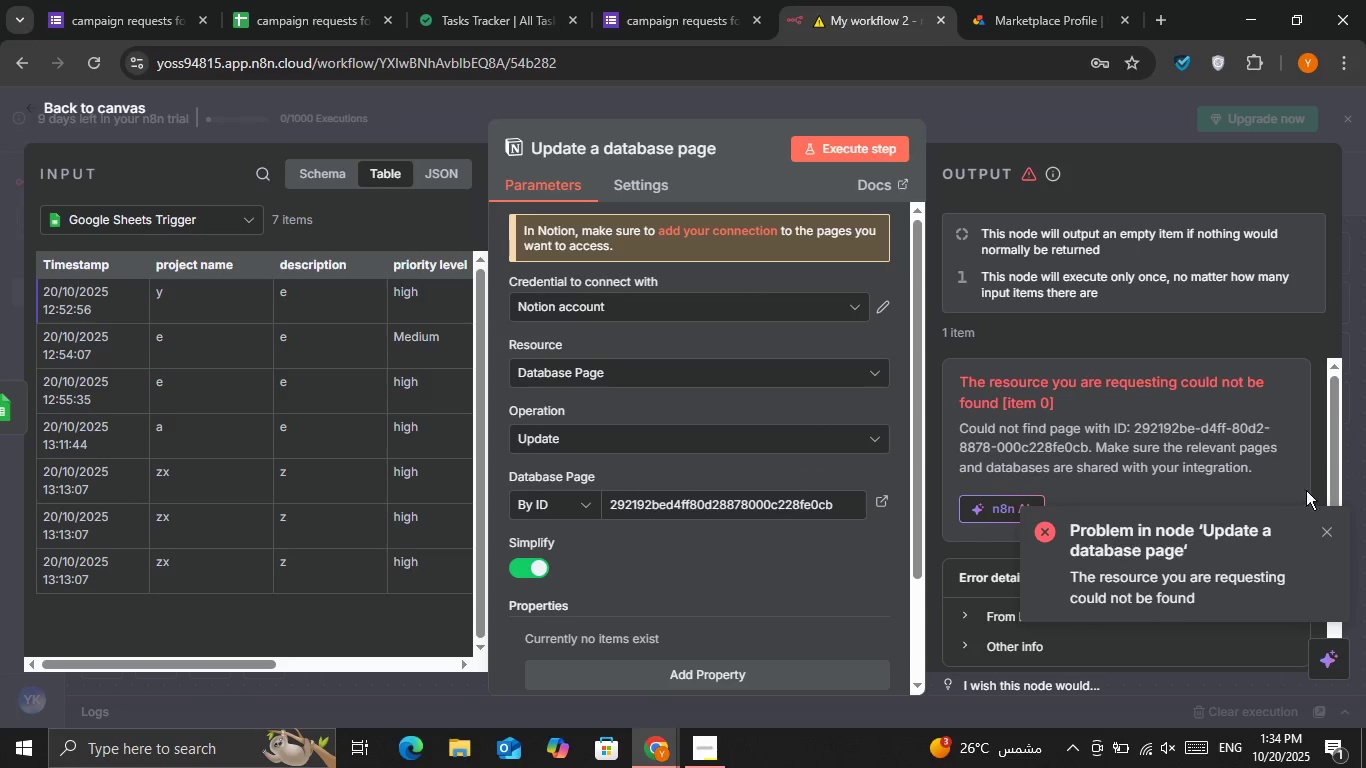 
left_click([1333, 534])
 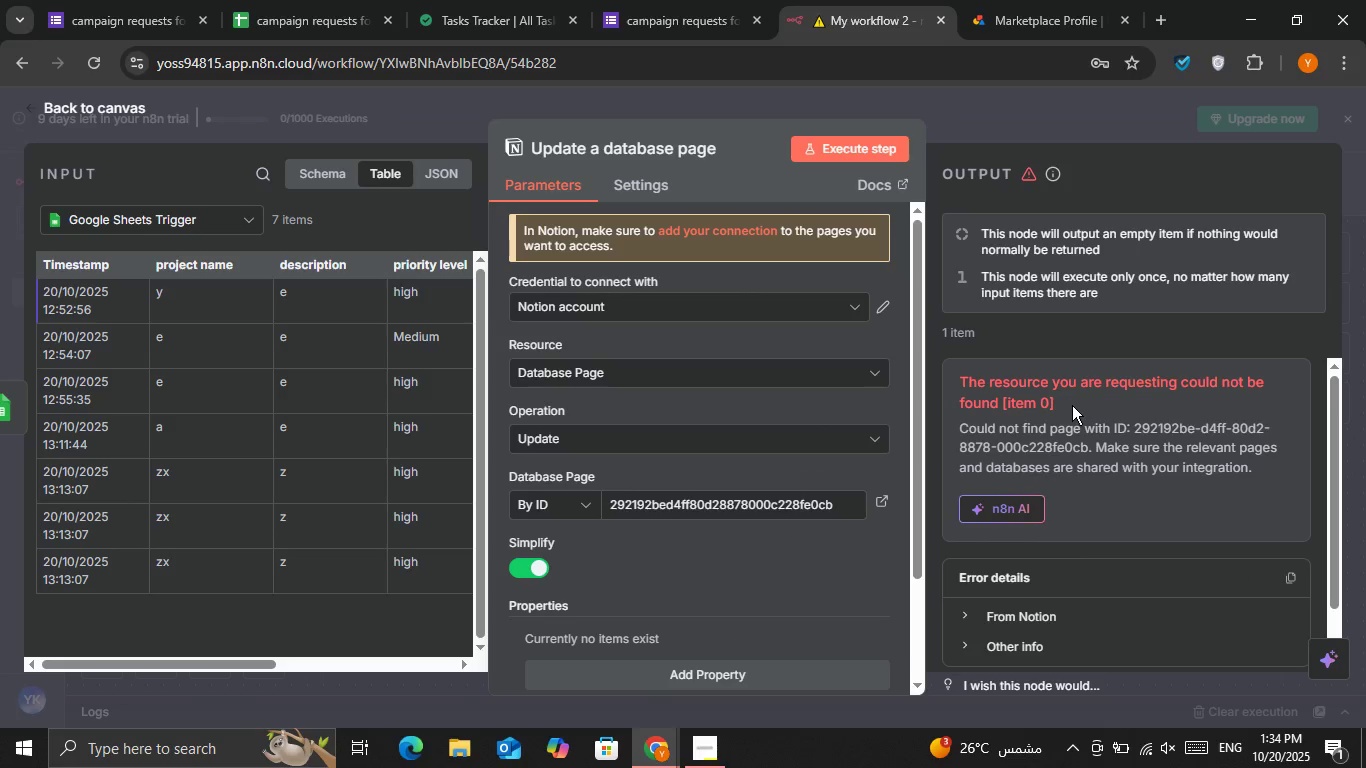 
scroll: coordinate [1072, 408], scroll_direction: down, amount: 1.0
 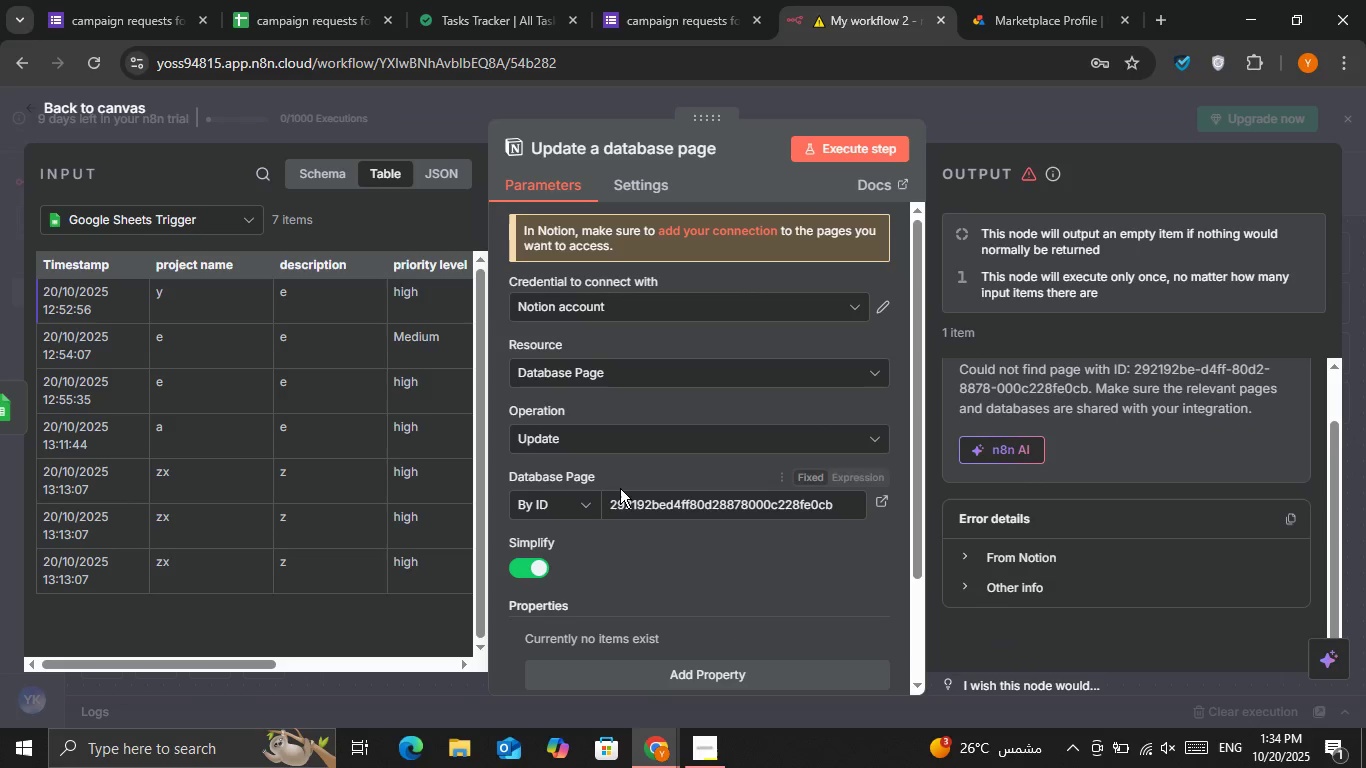 
left_click([567, 499])
 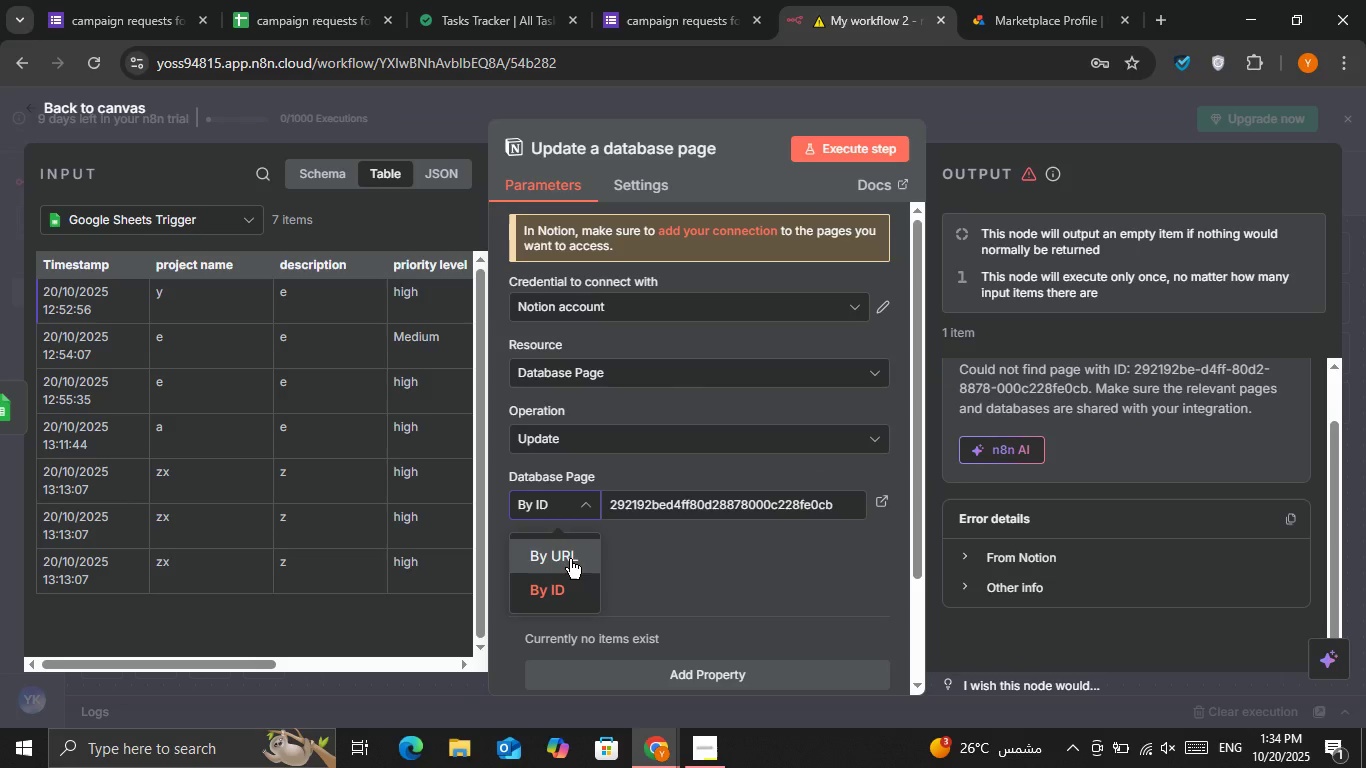 
left_click([570, 559])
 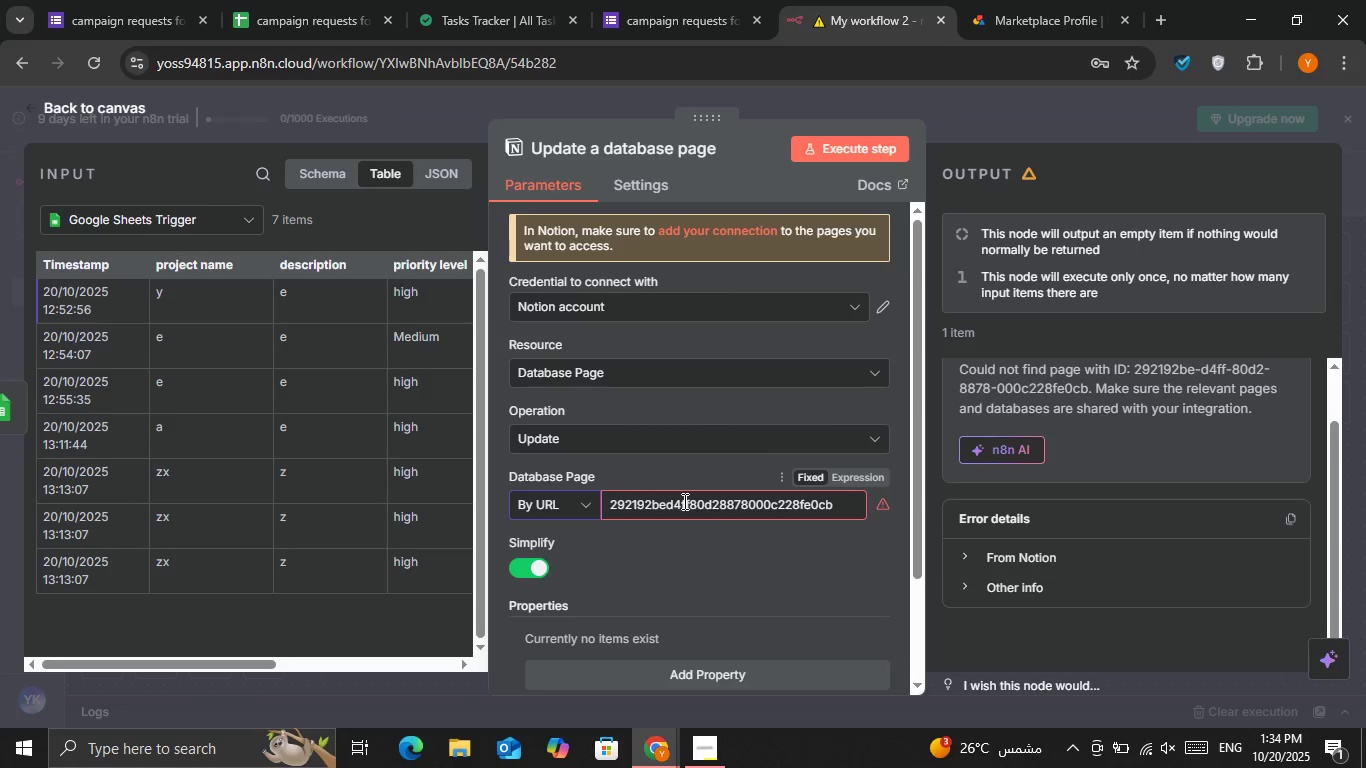 
double_click([685, 501])
 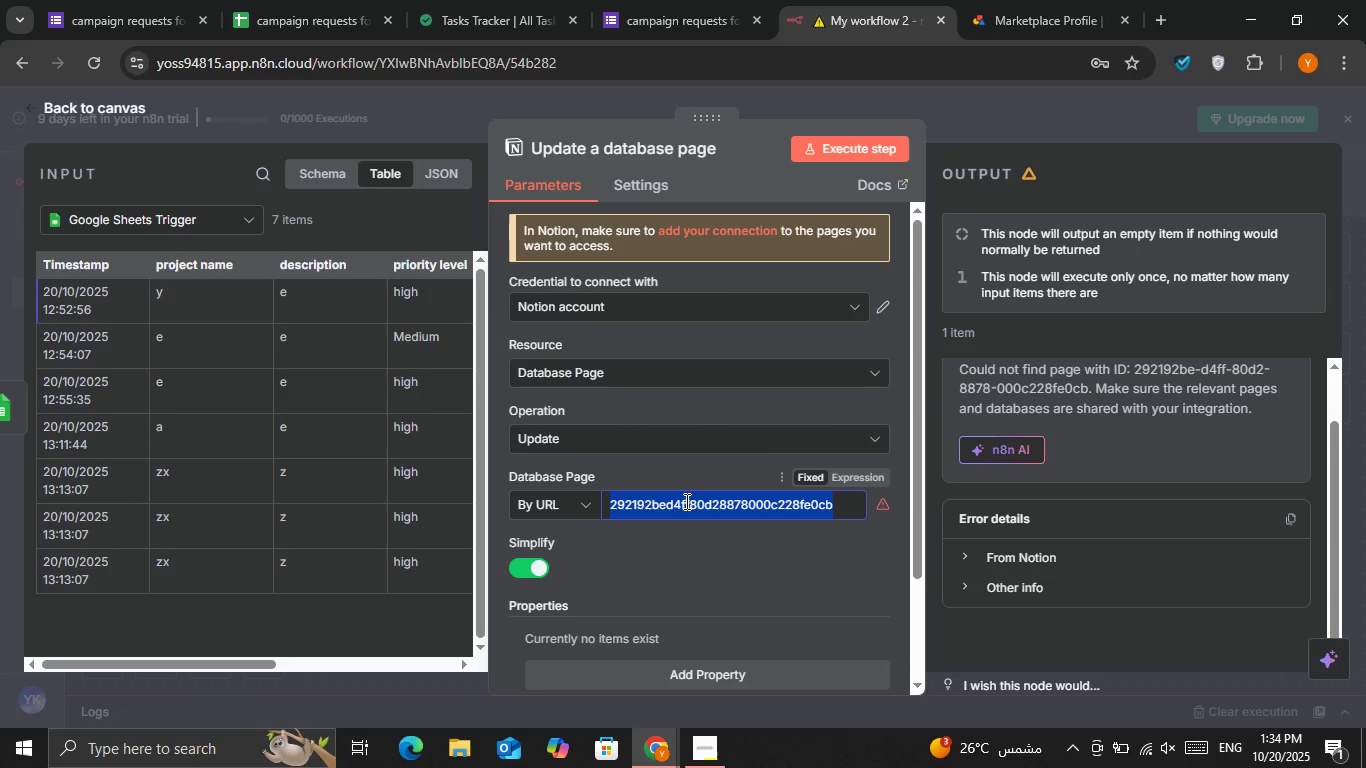 
triple_click([685, 501])
 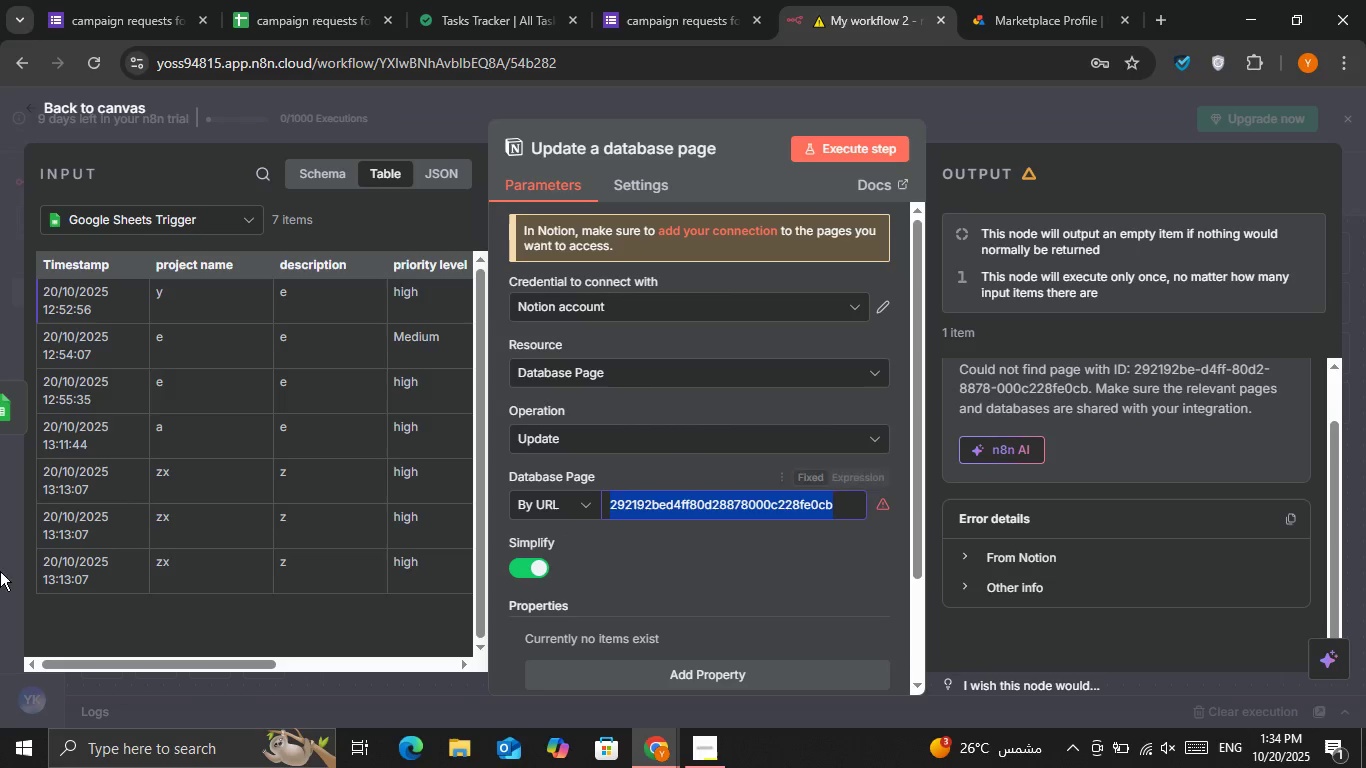 
key(Backspace)
 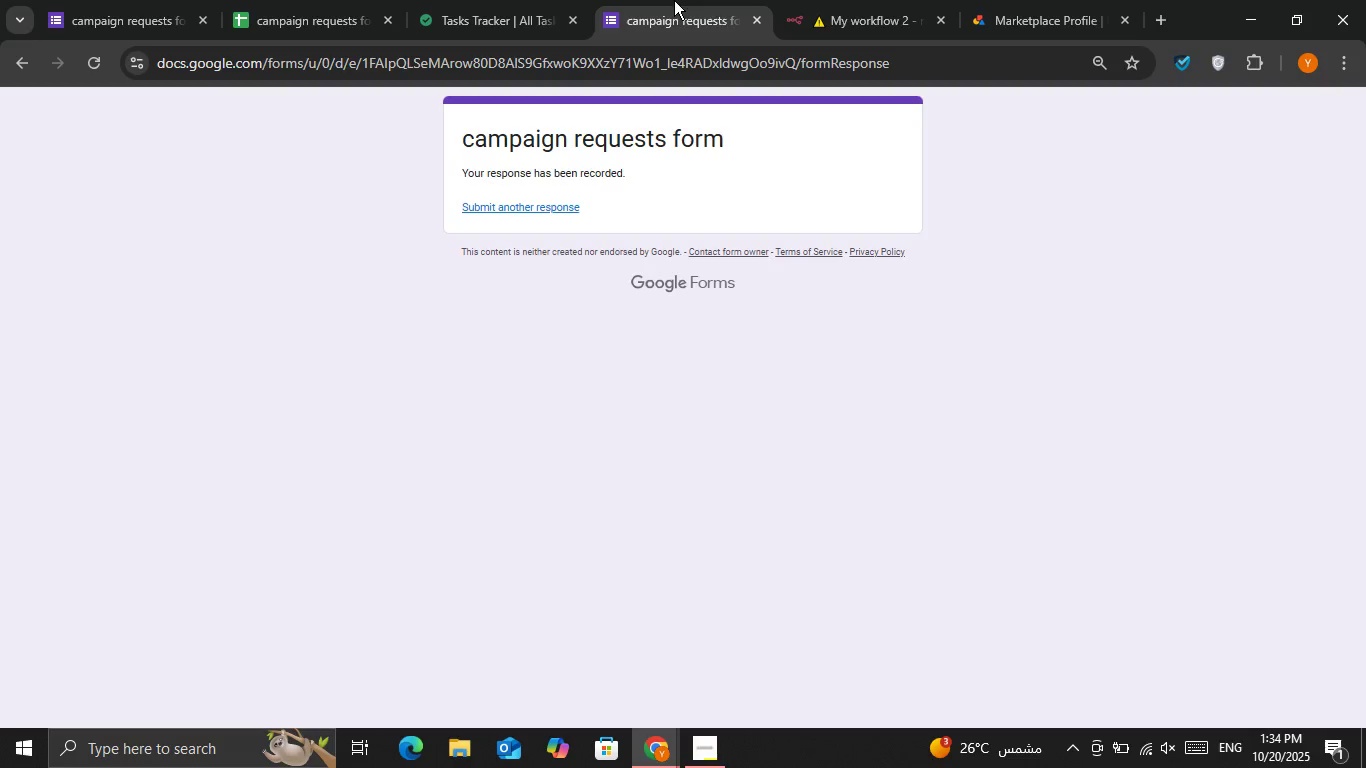 
double_click([477, 15])
 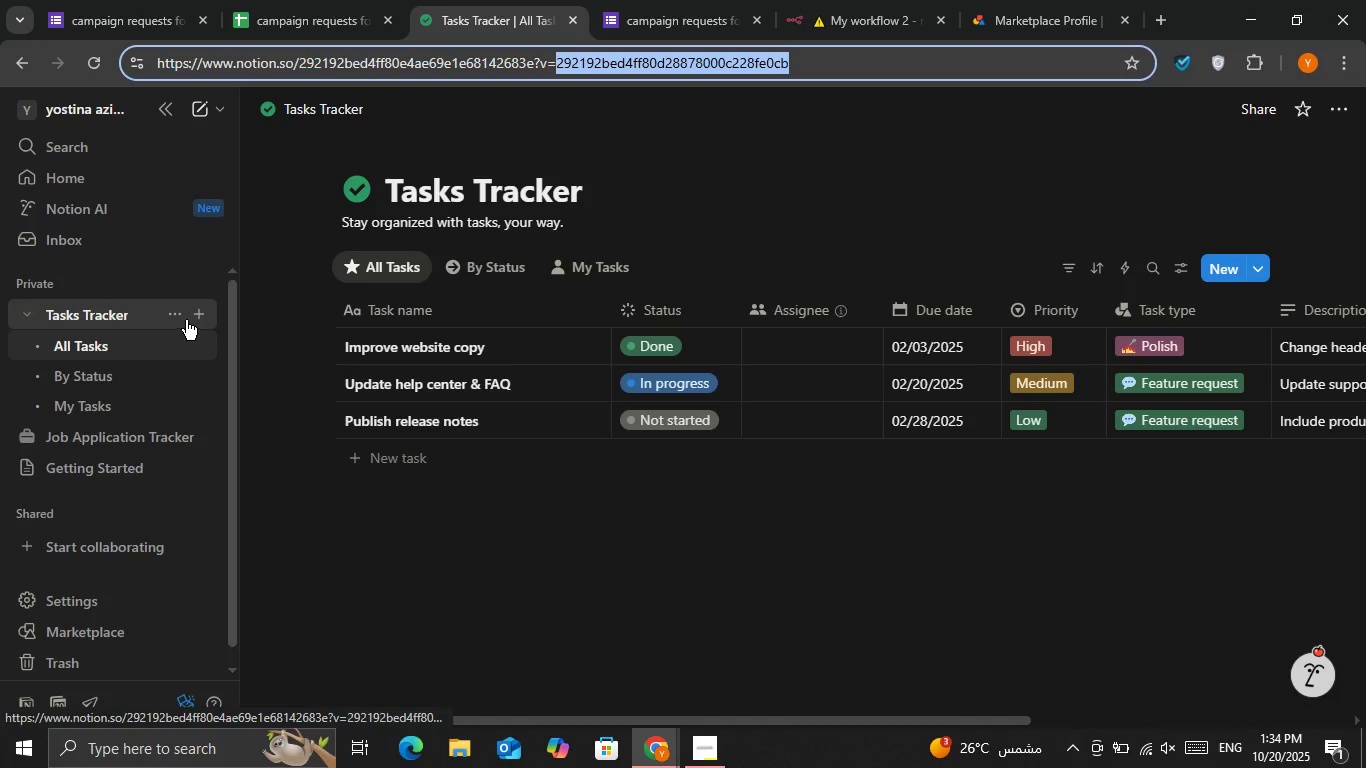 
left_click([179, 317])
 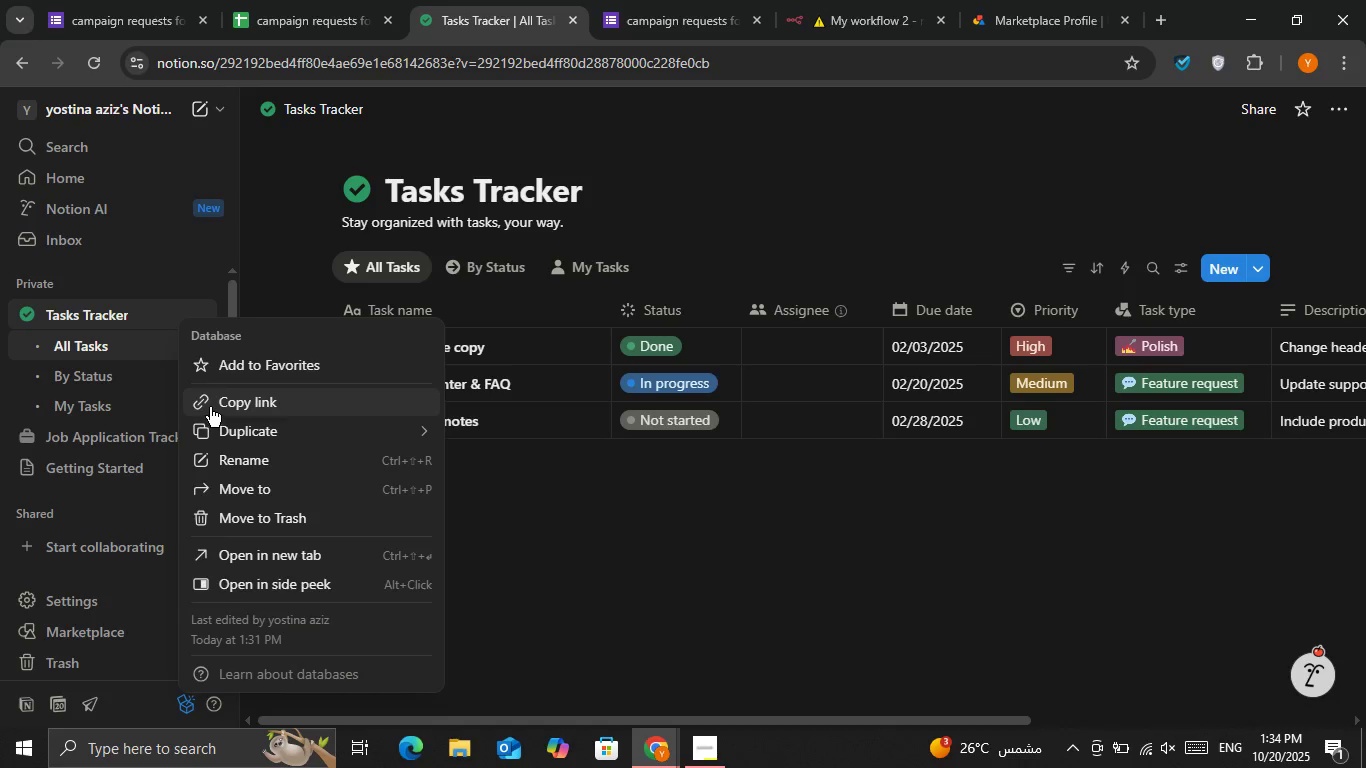 
wait(6.53)
 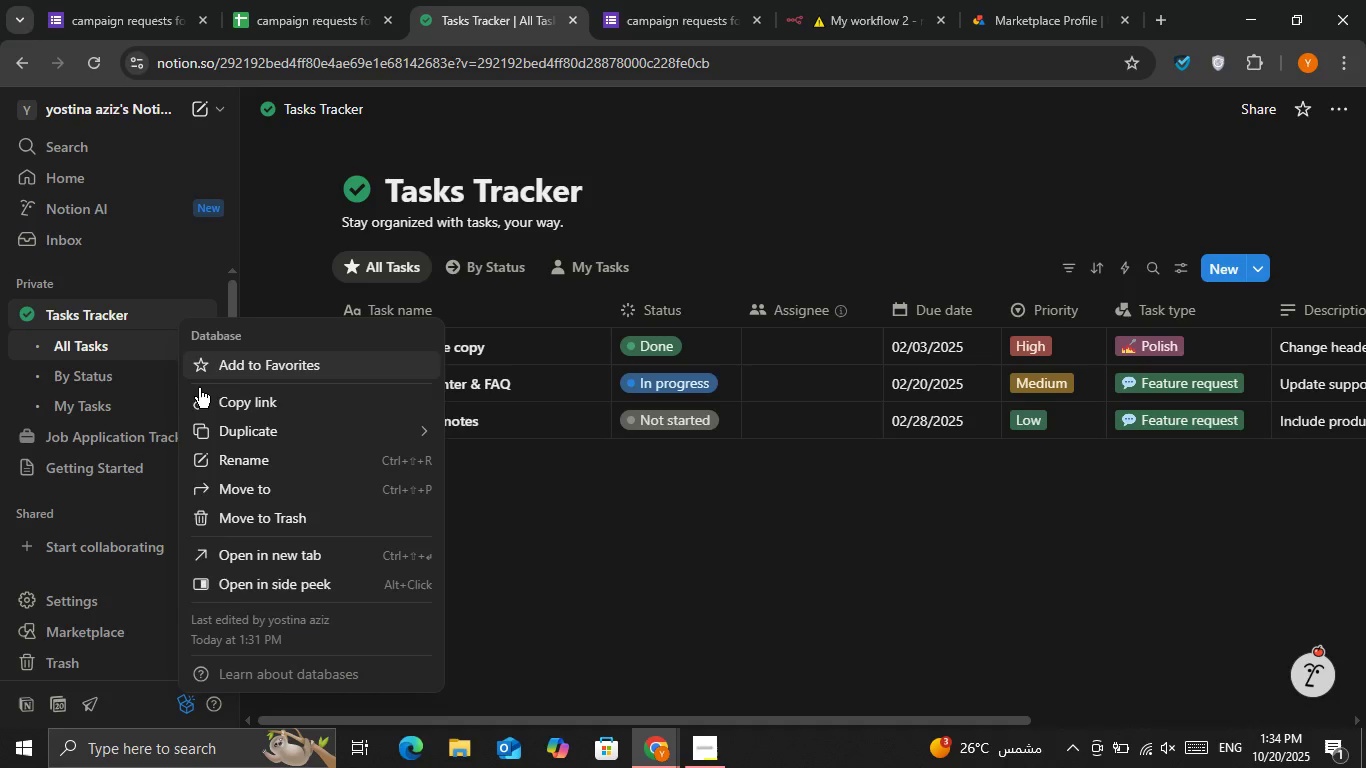 
left_click([603, 72])
 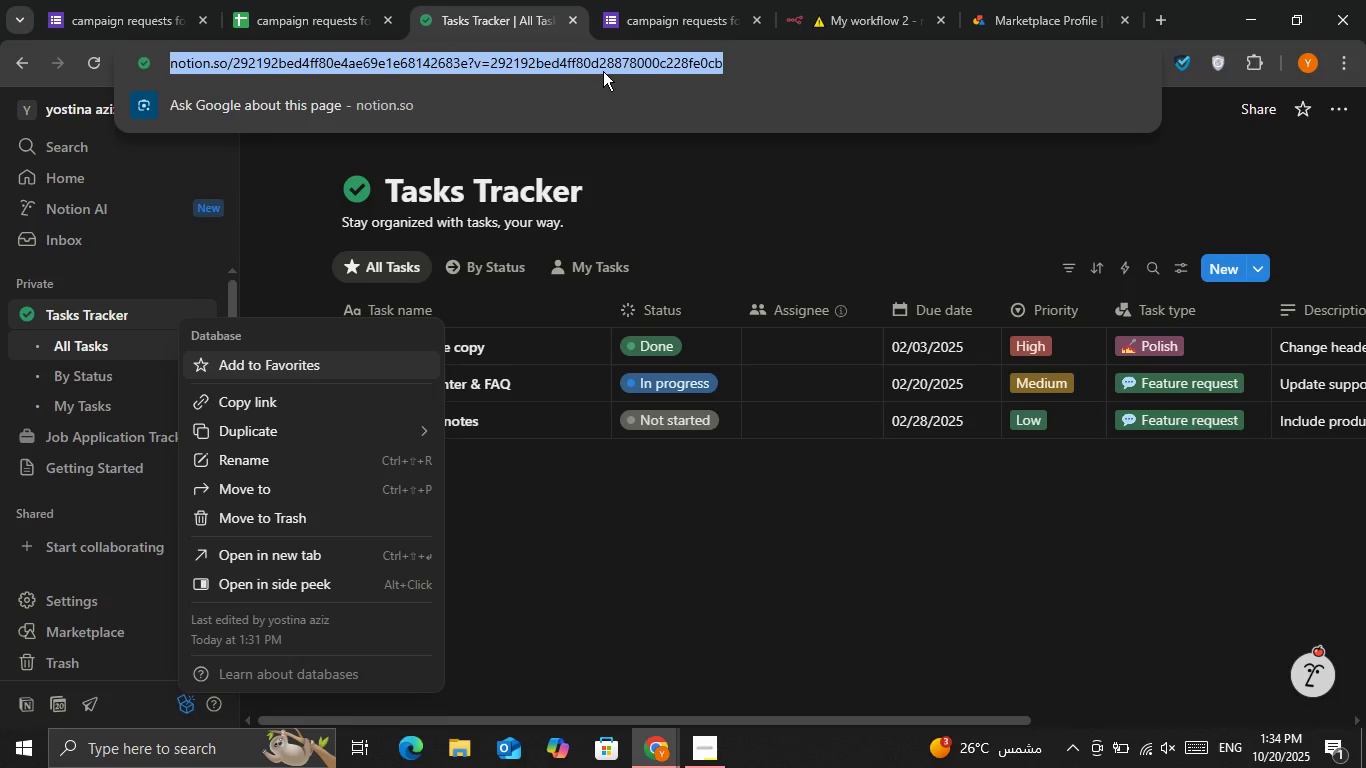 
key(Control+C)
 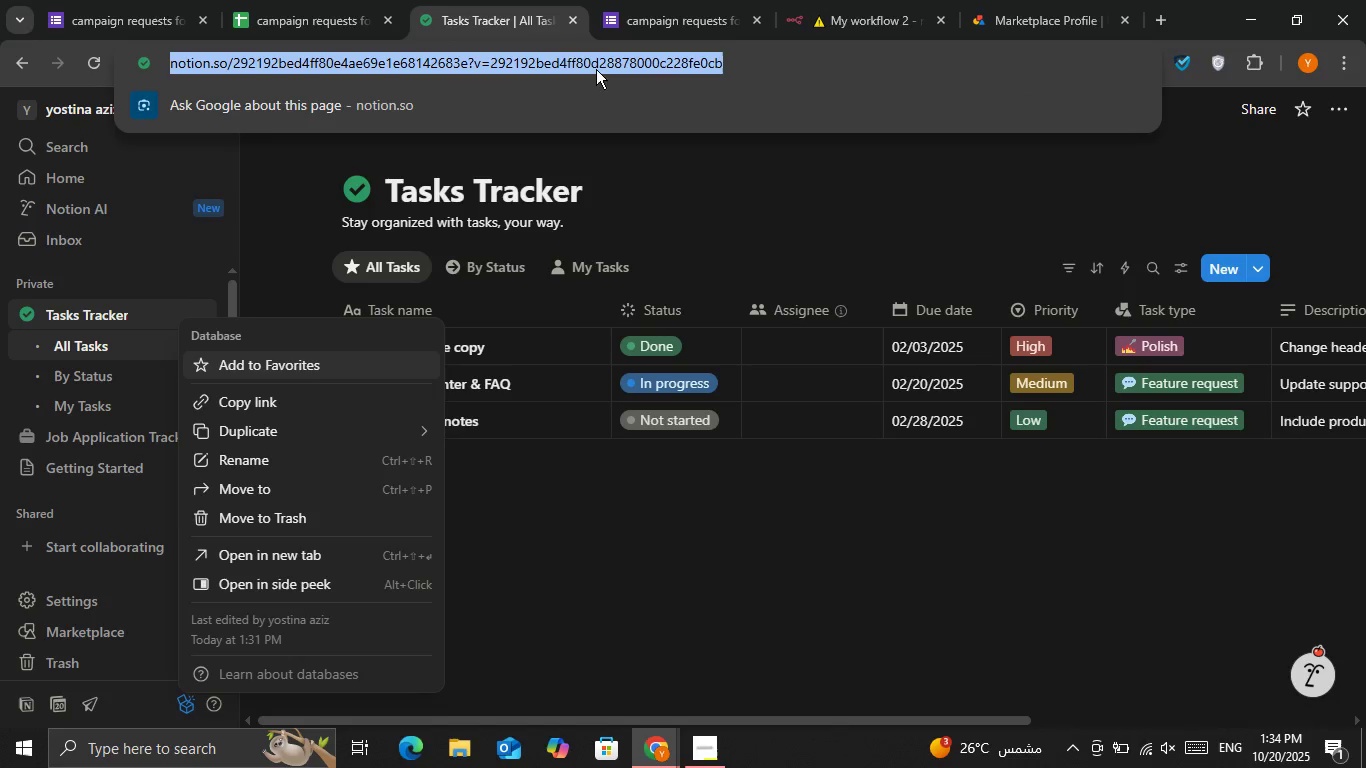 
left_click([503, 25])
 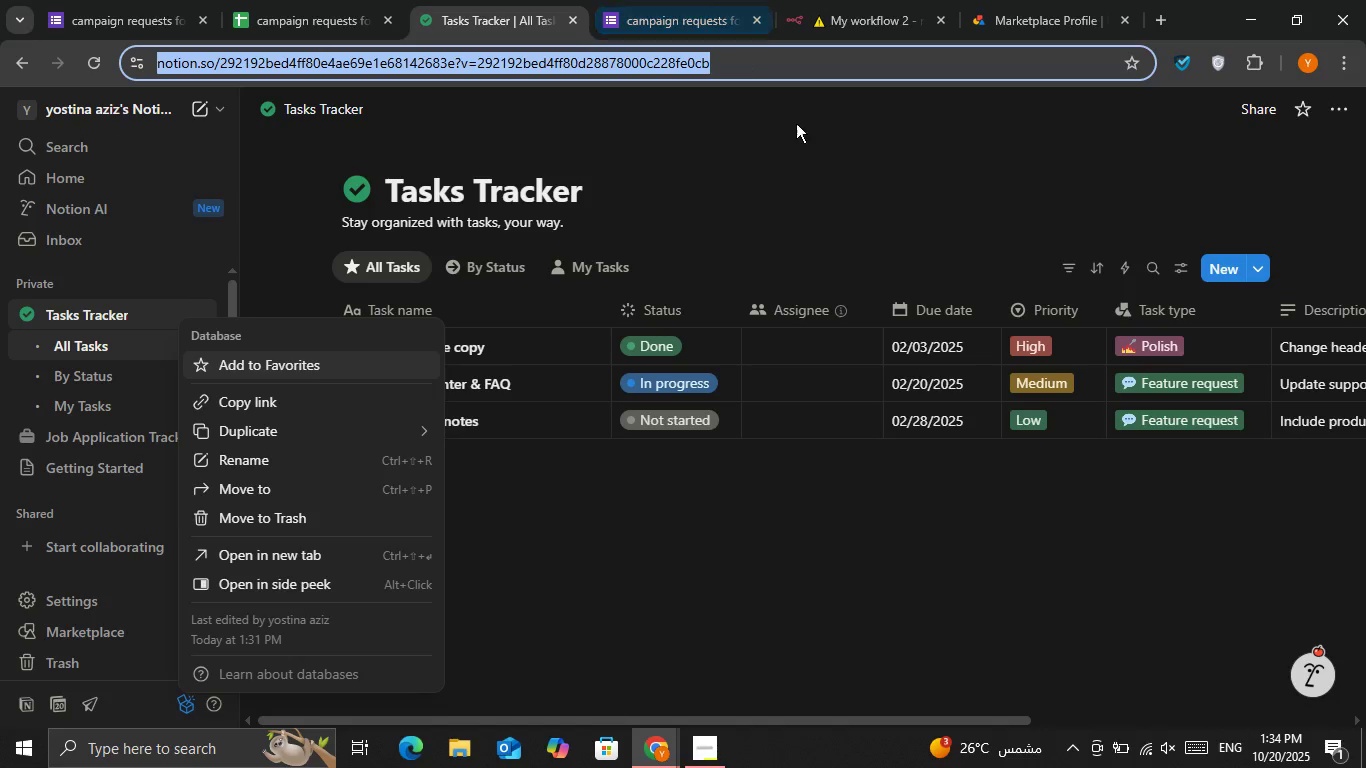 
left_click([836, 168])
 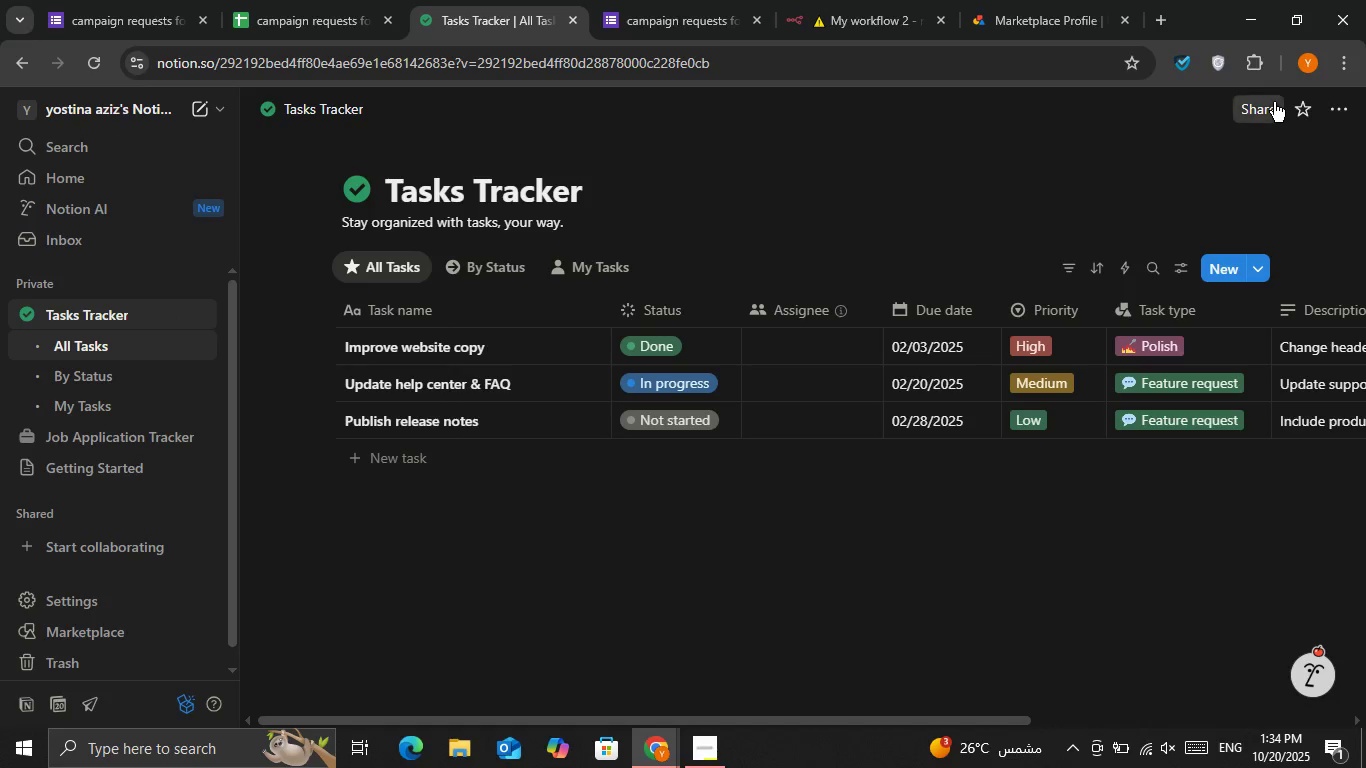 
left_click([1274, 102])
 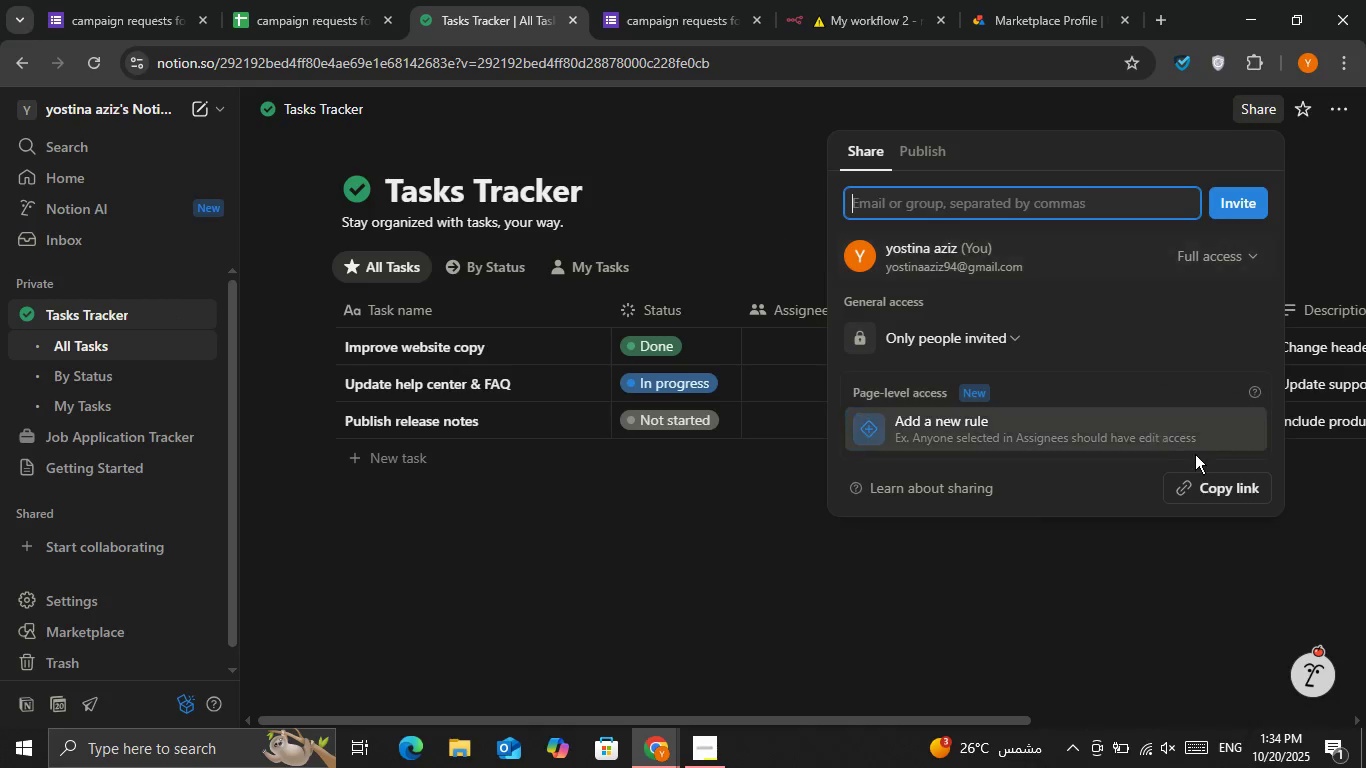 
left_click([1216, 257])
 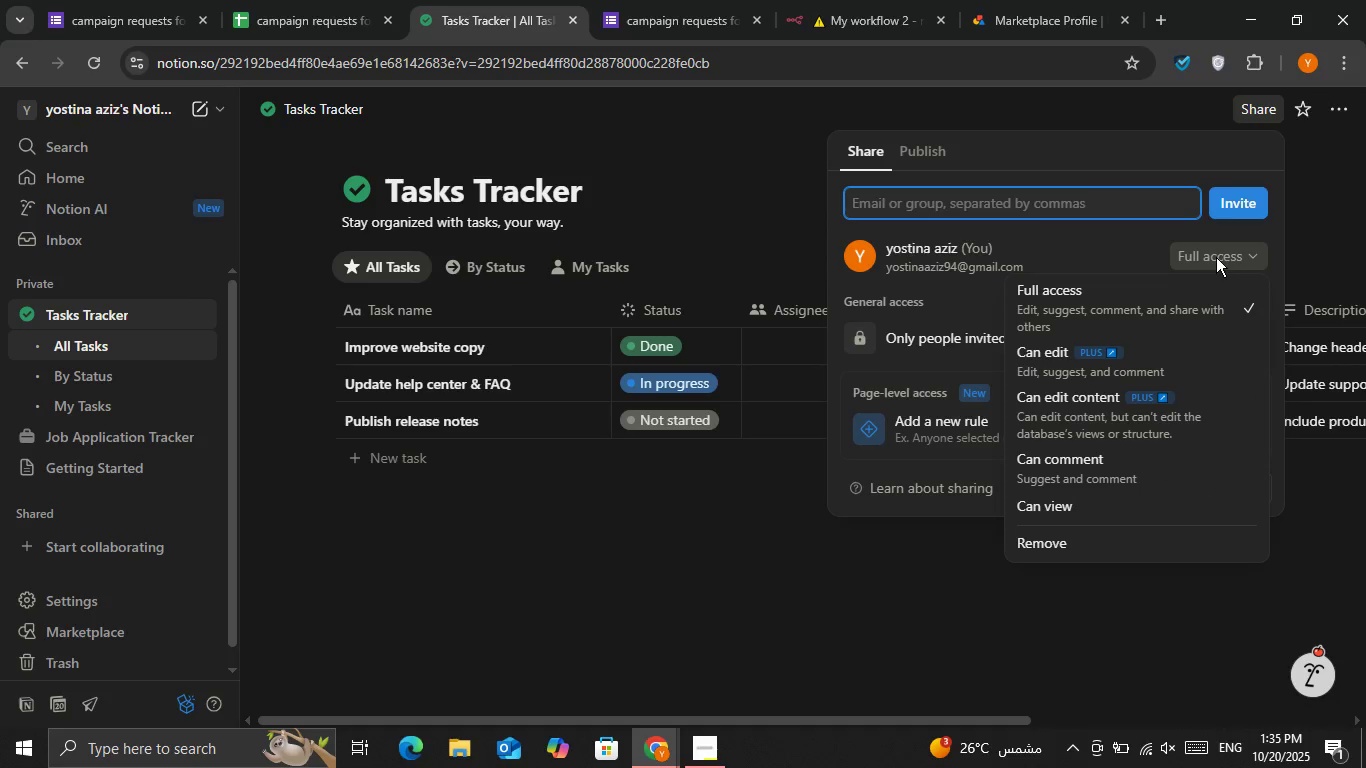 
left_click([1216, 257])
 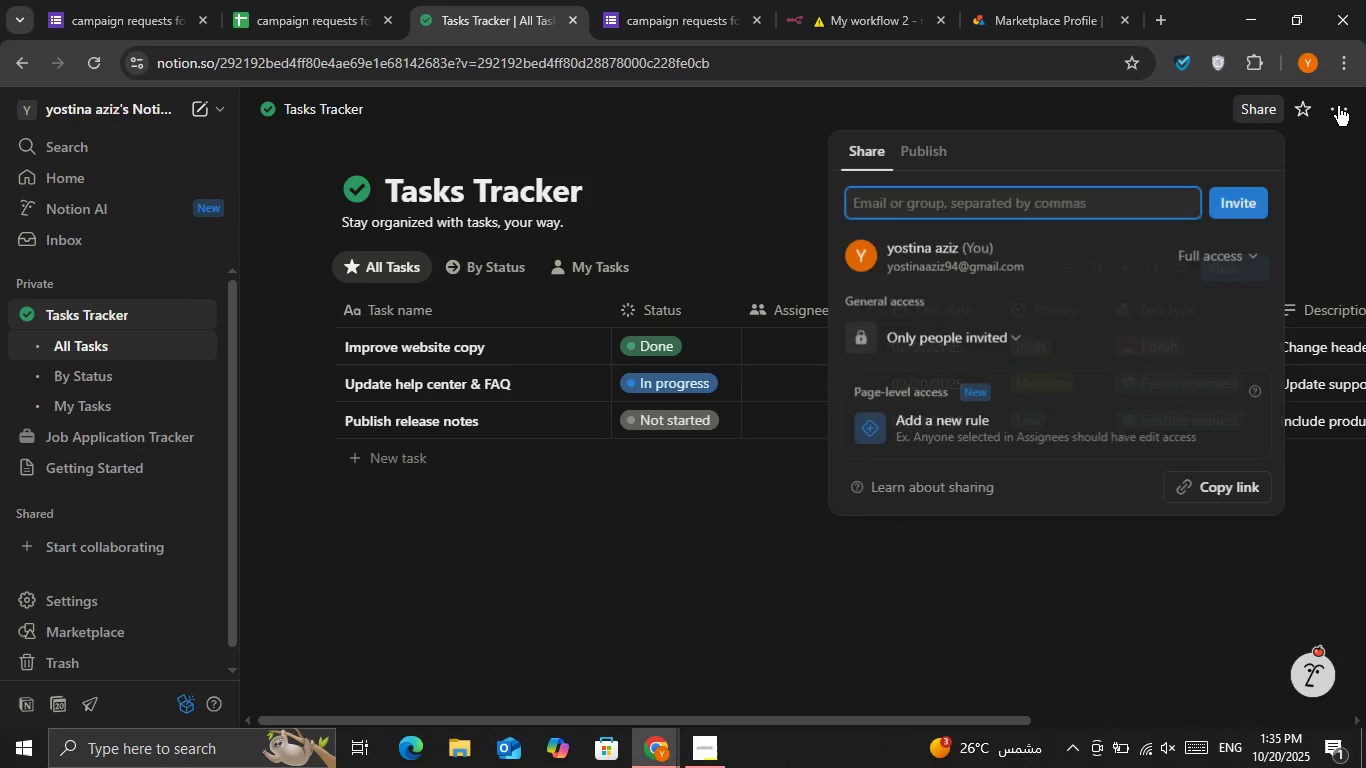 
double_click([1338, 106])
 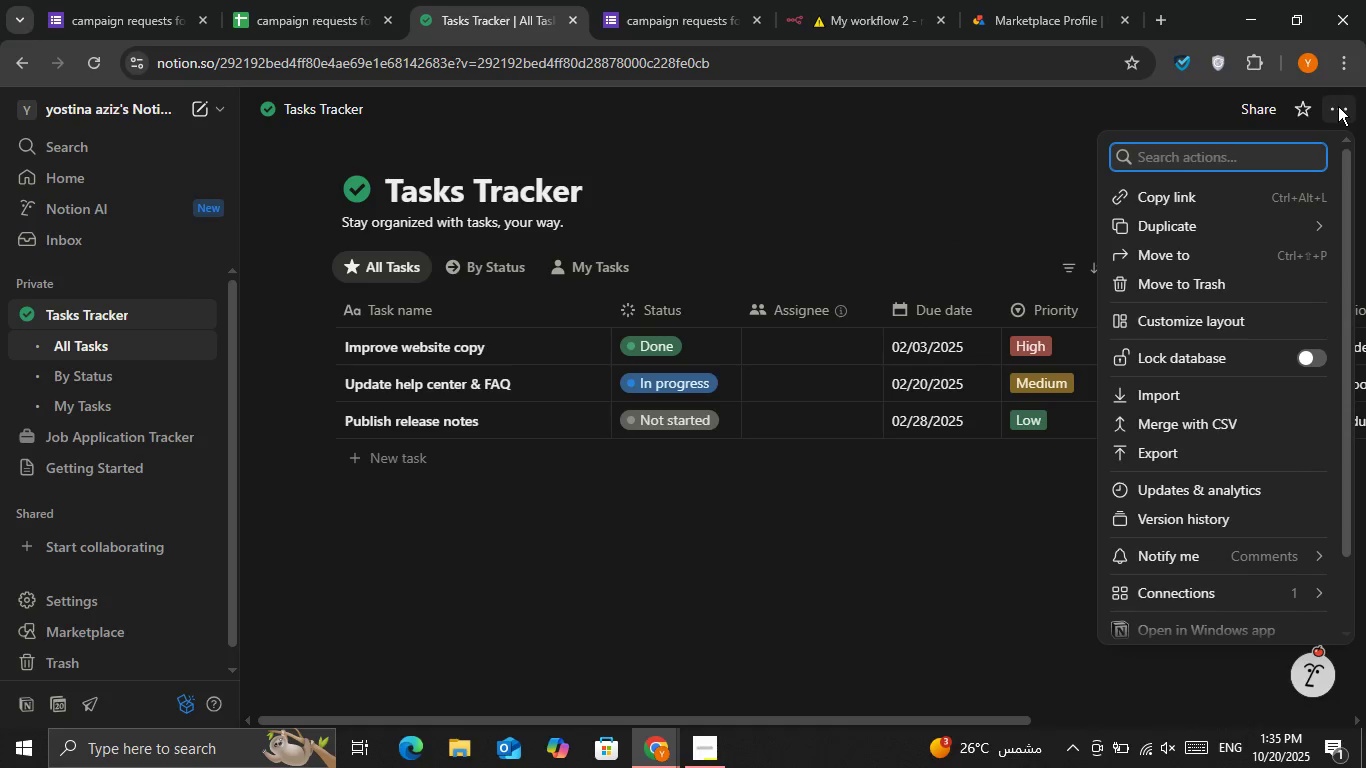 
scroll: coordinate [1220, 469], scroll_direction: down, amount: 1.0
 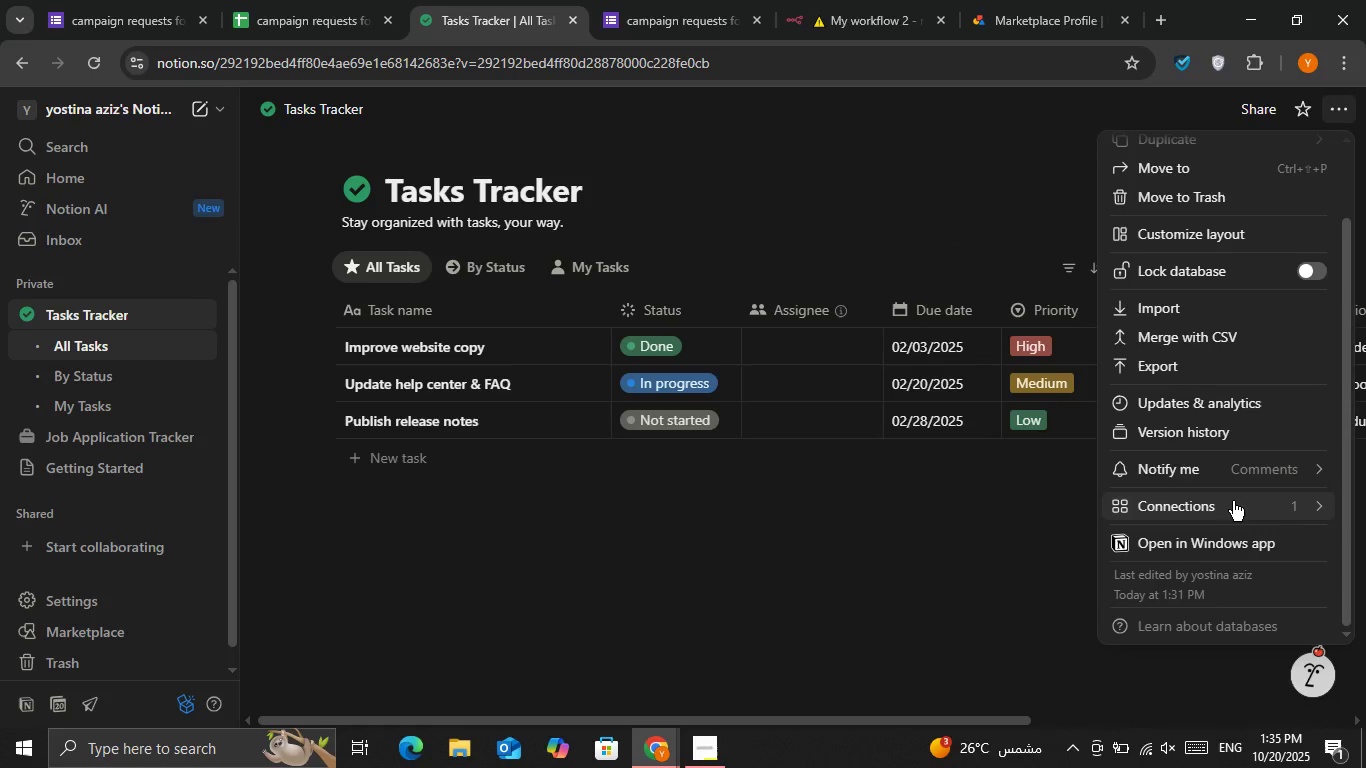 
left_click([1233, 500])
 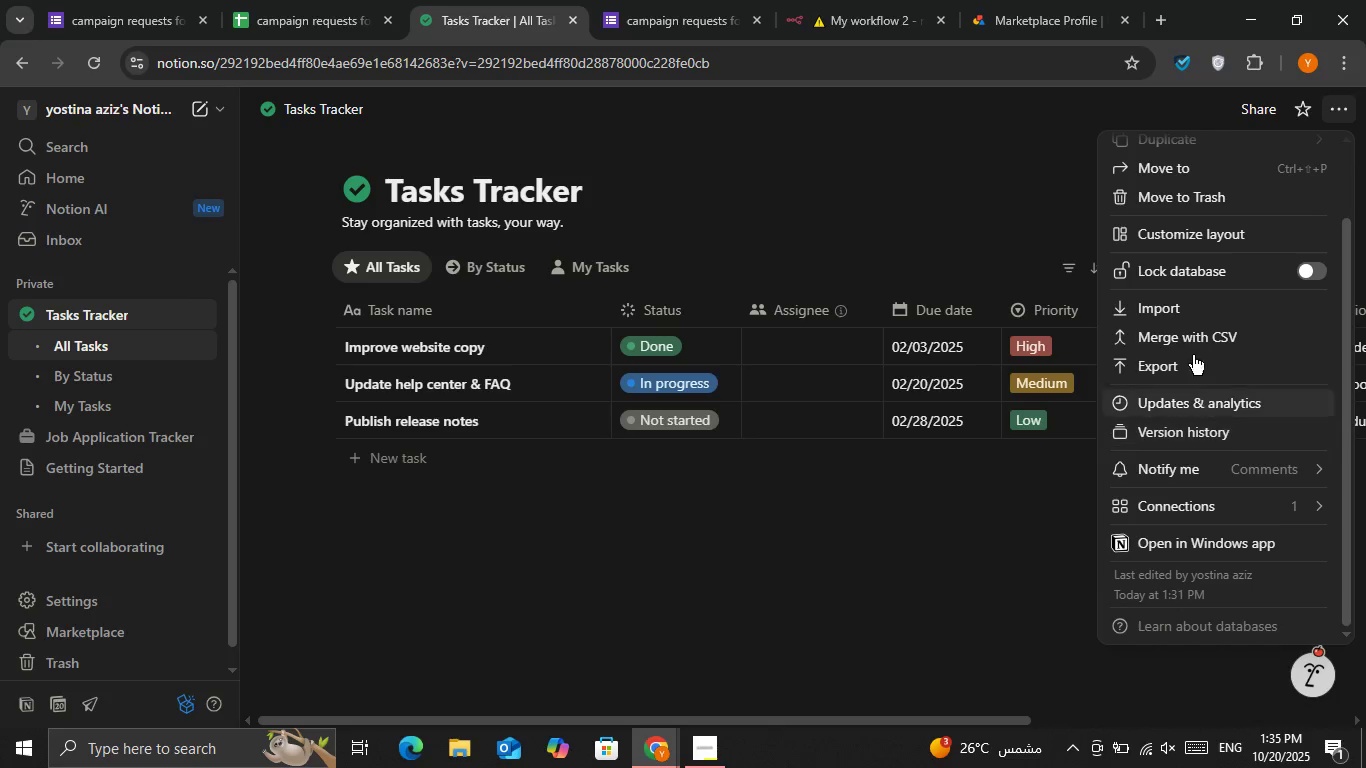 
scroll: coordinate [1164, 229], scroll_direction: up, amount: 1.0
 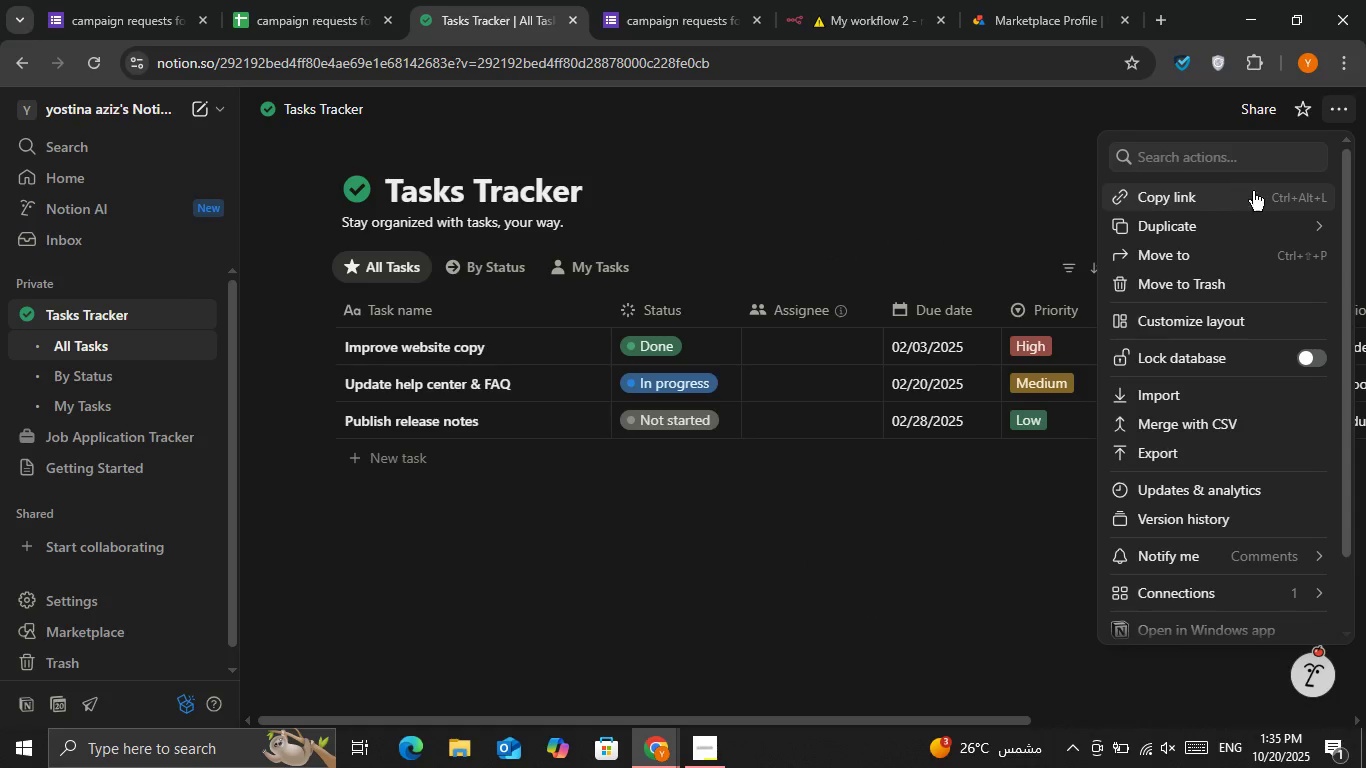 
left_click([1332, 114])
 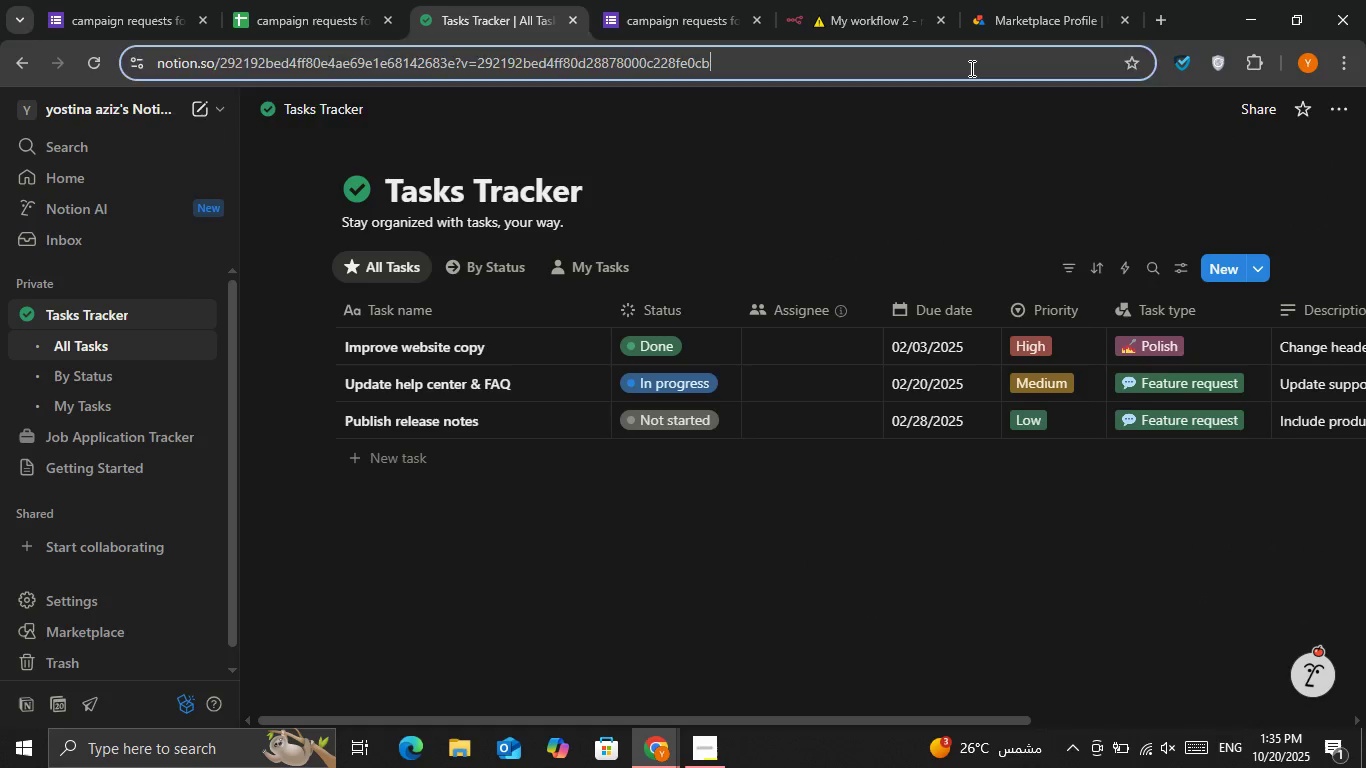 
key(Control+C)
 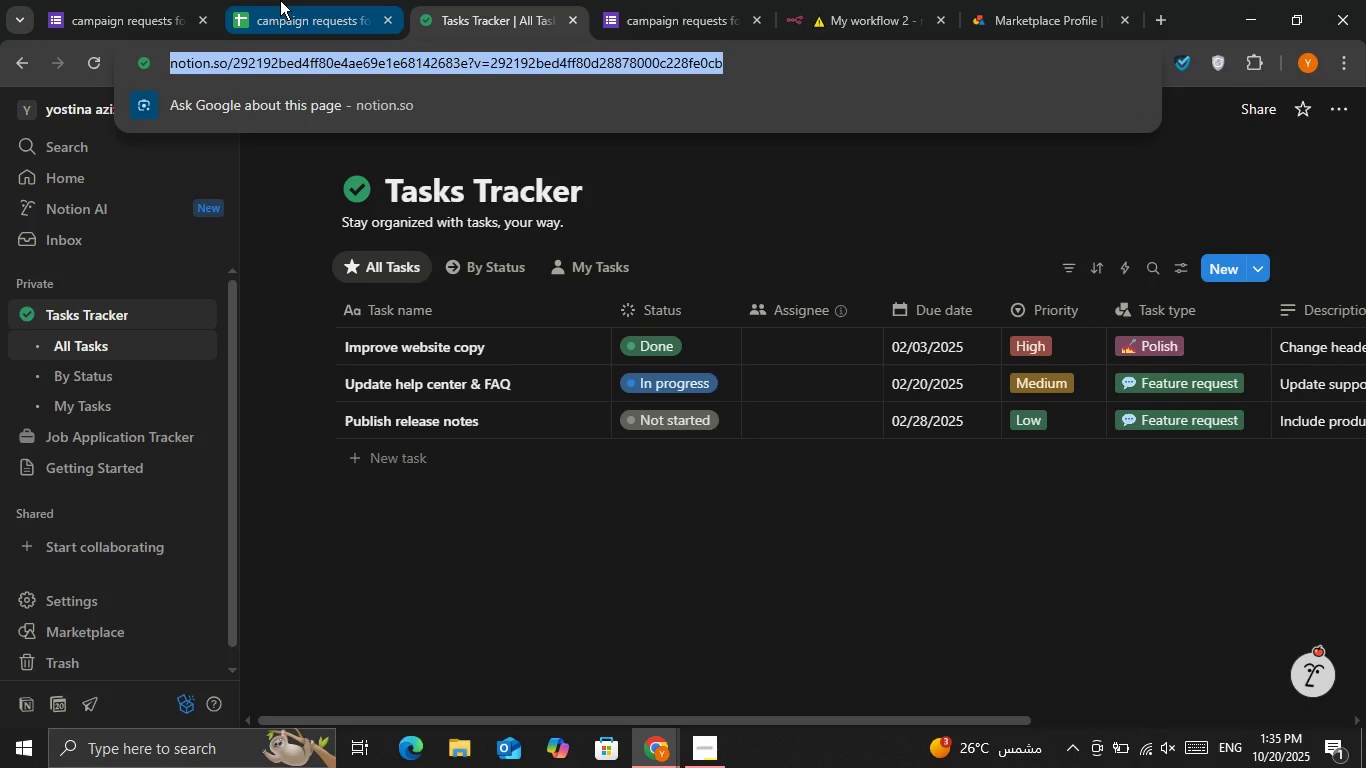 
left_click([280, 0])
 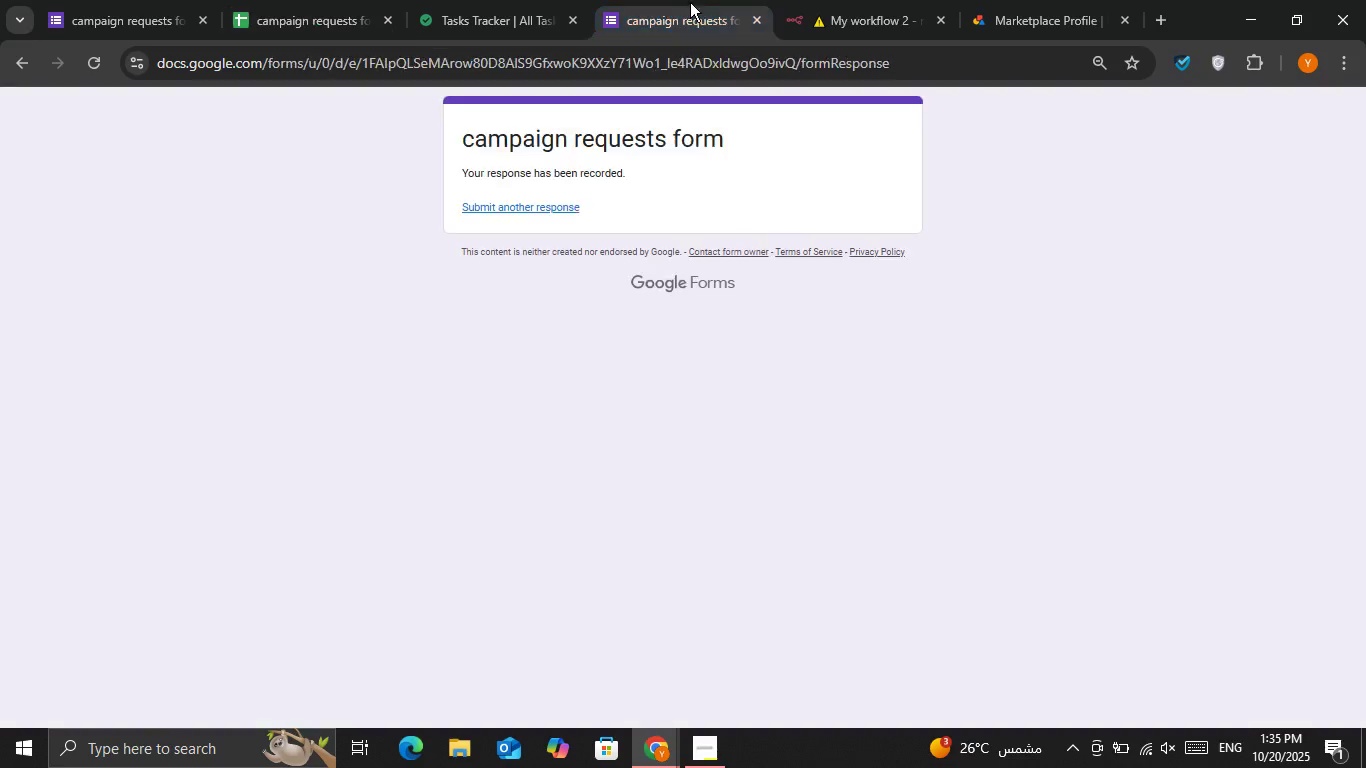 
double_click([828, 2])
 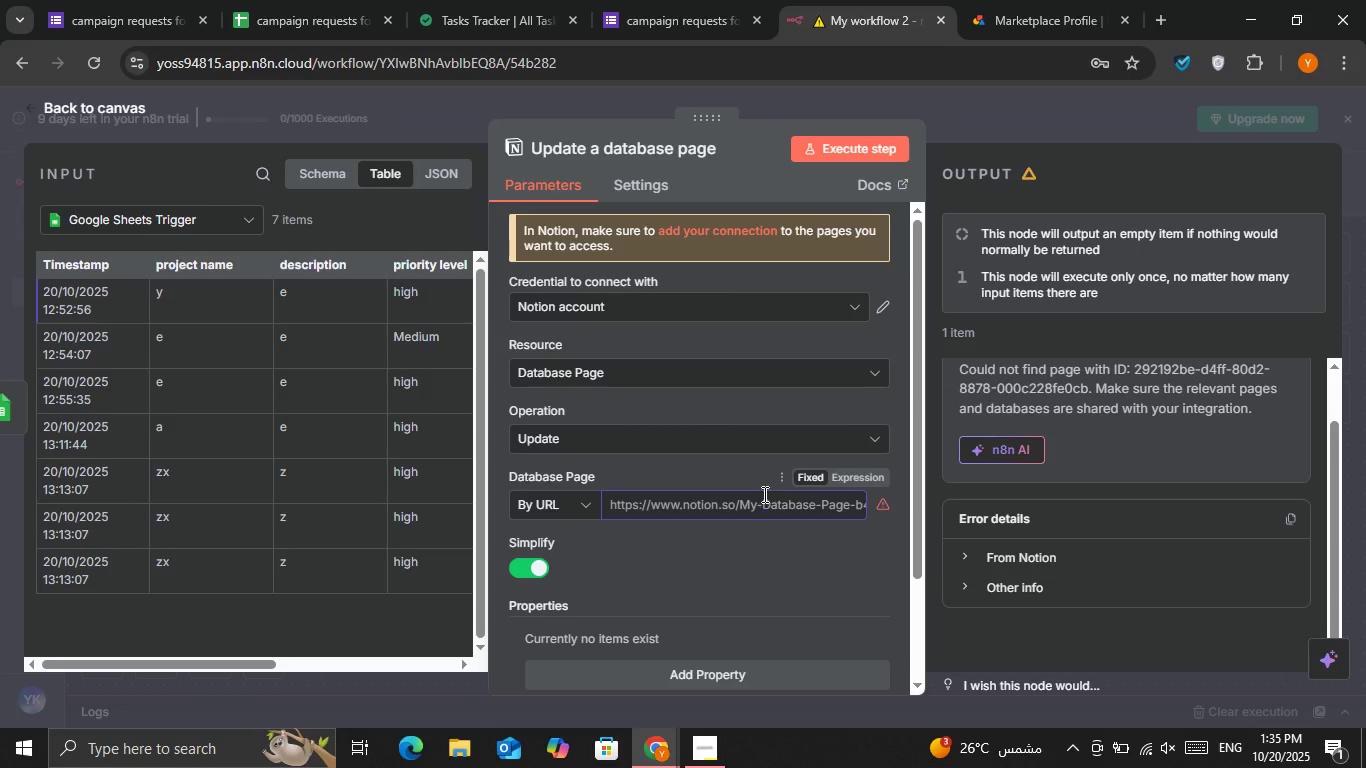 
key(Control+V)
 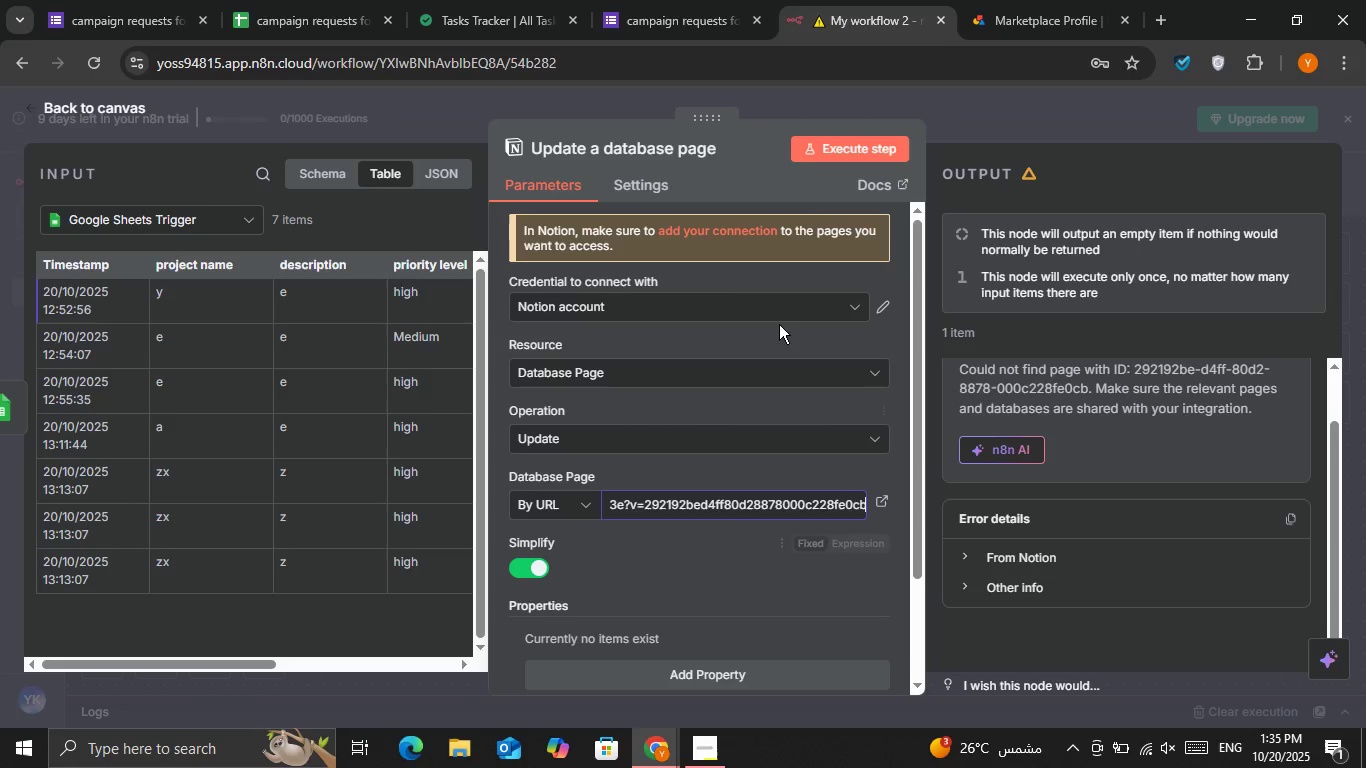 
left_click([826, 141])
 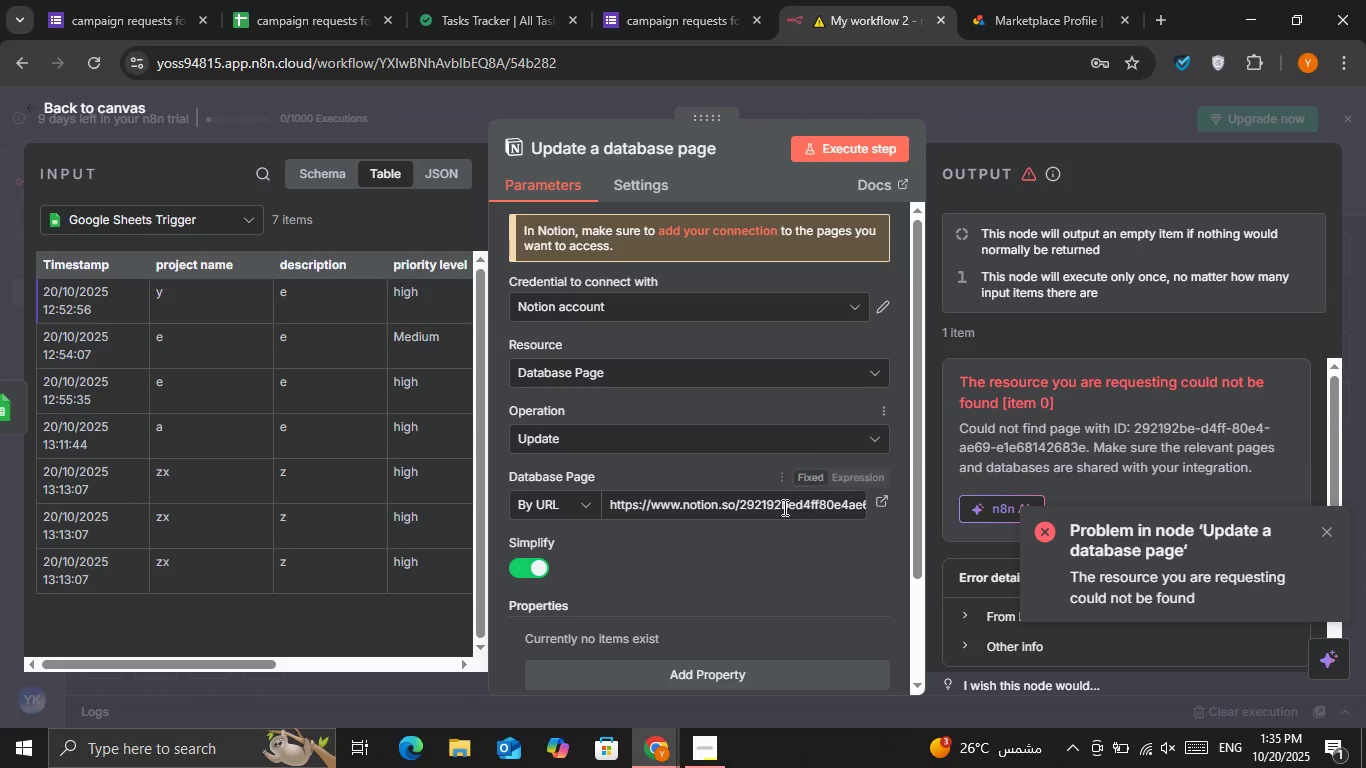 
double_click([780, 514])
 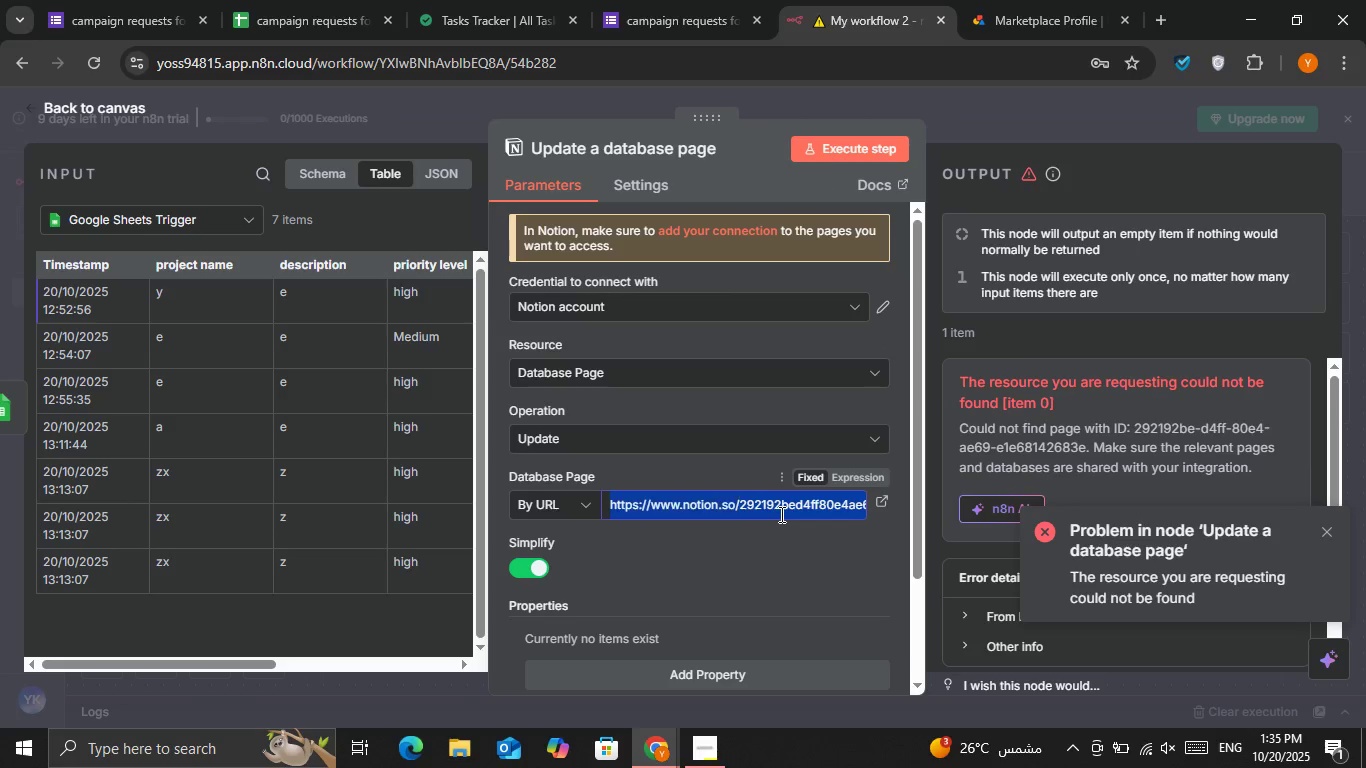 
triple_click([780, 514])
 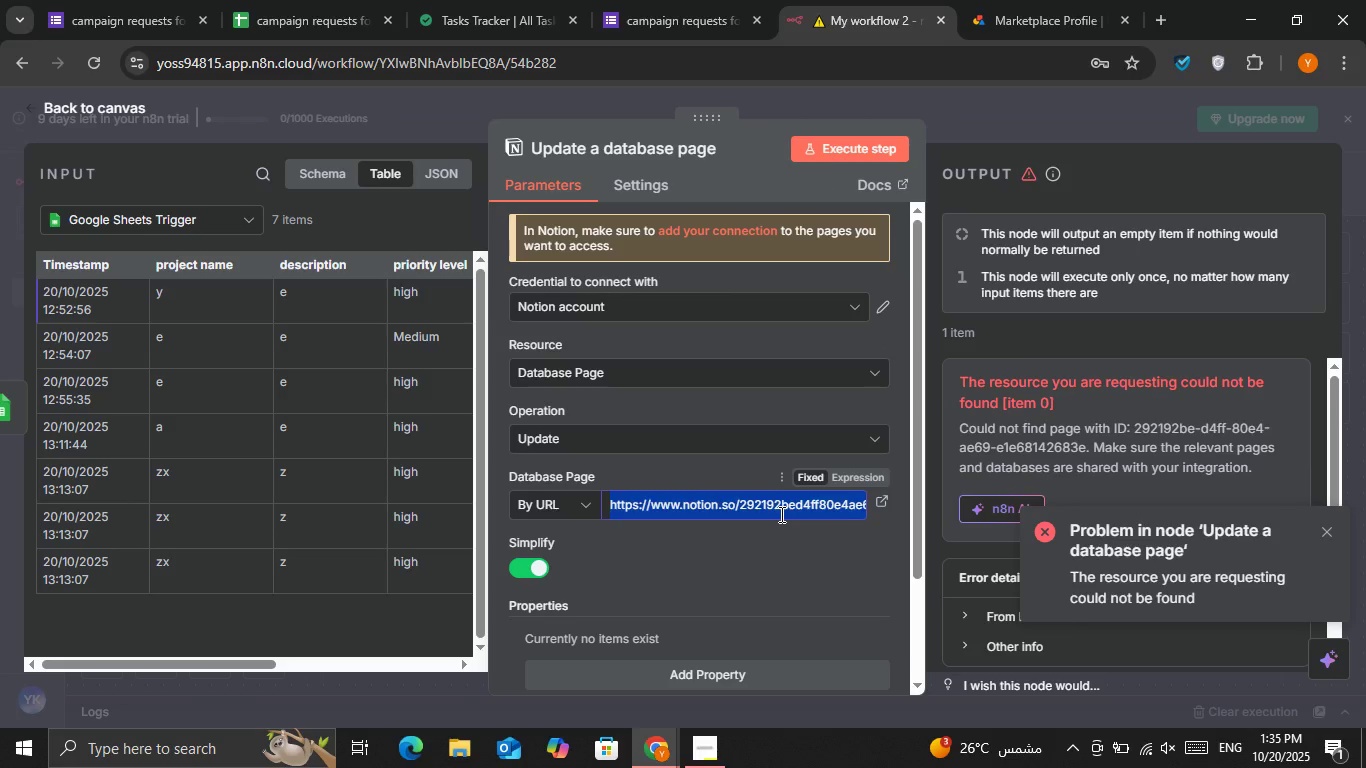 
key(Backspace)
 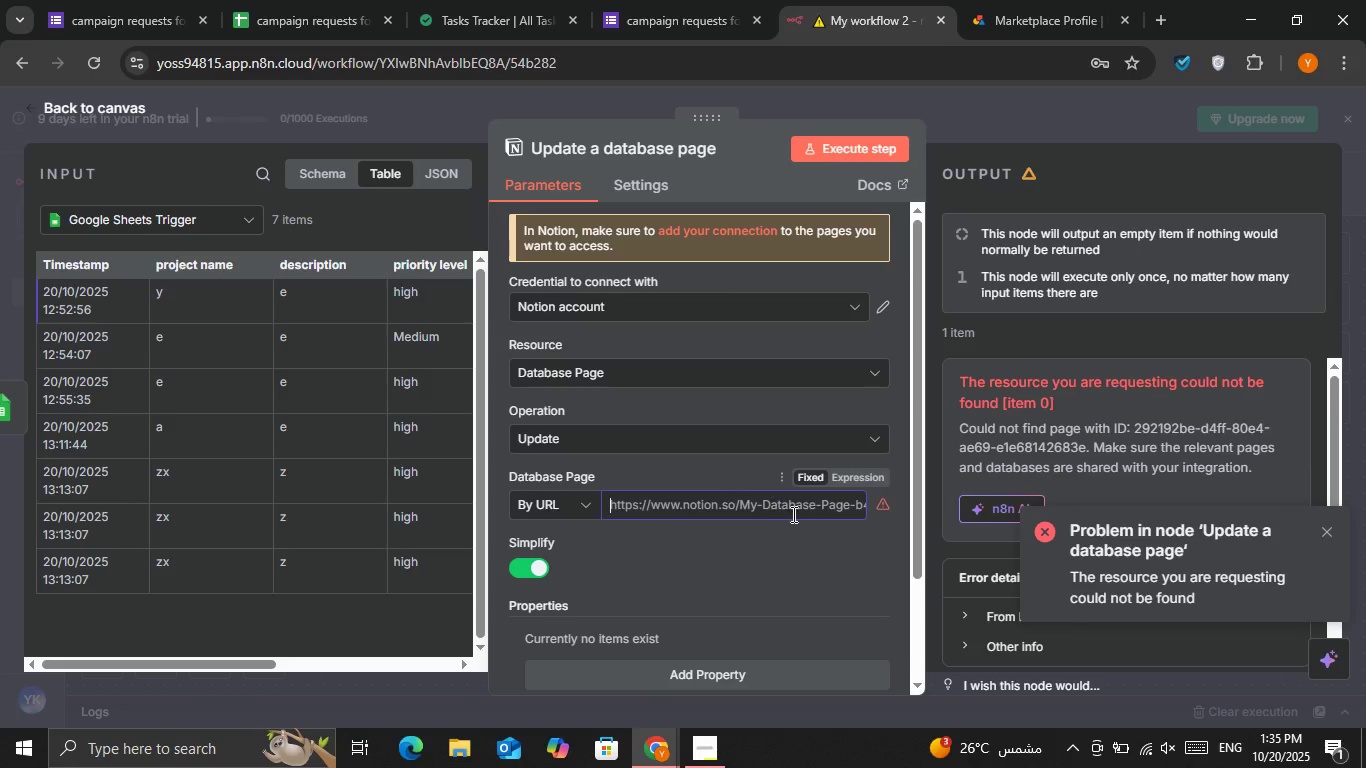 
key(ArrowRight)
 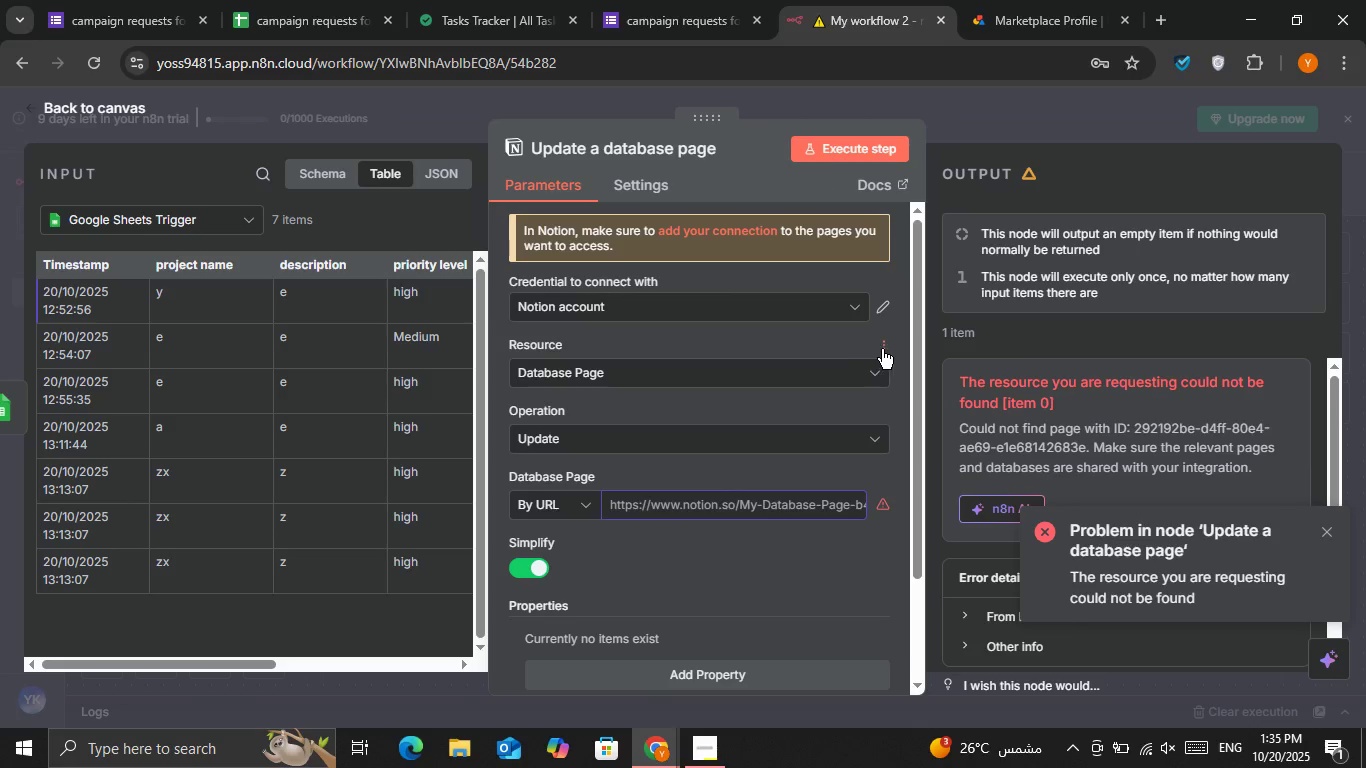 
key(ArrowRight)
 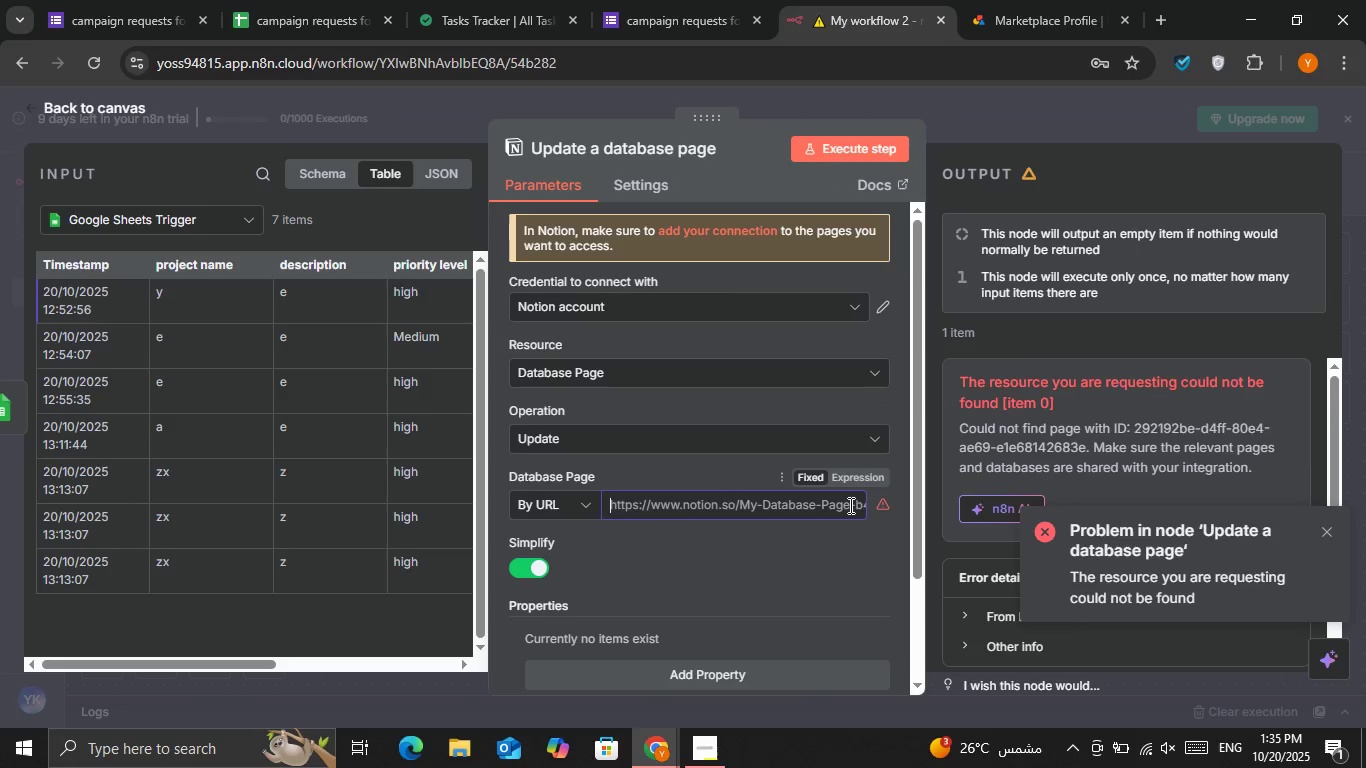 
double_click([849, 505])
 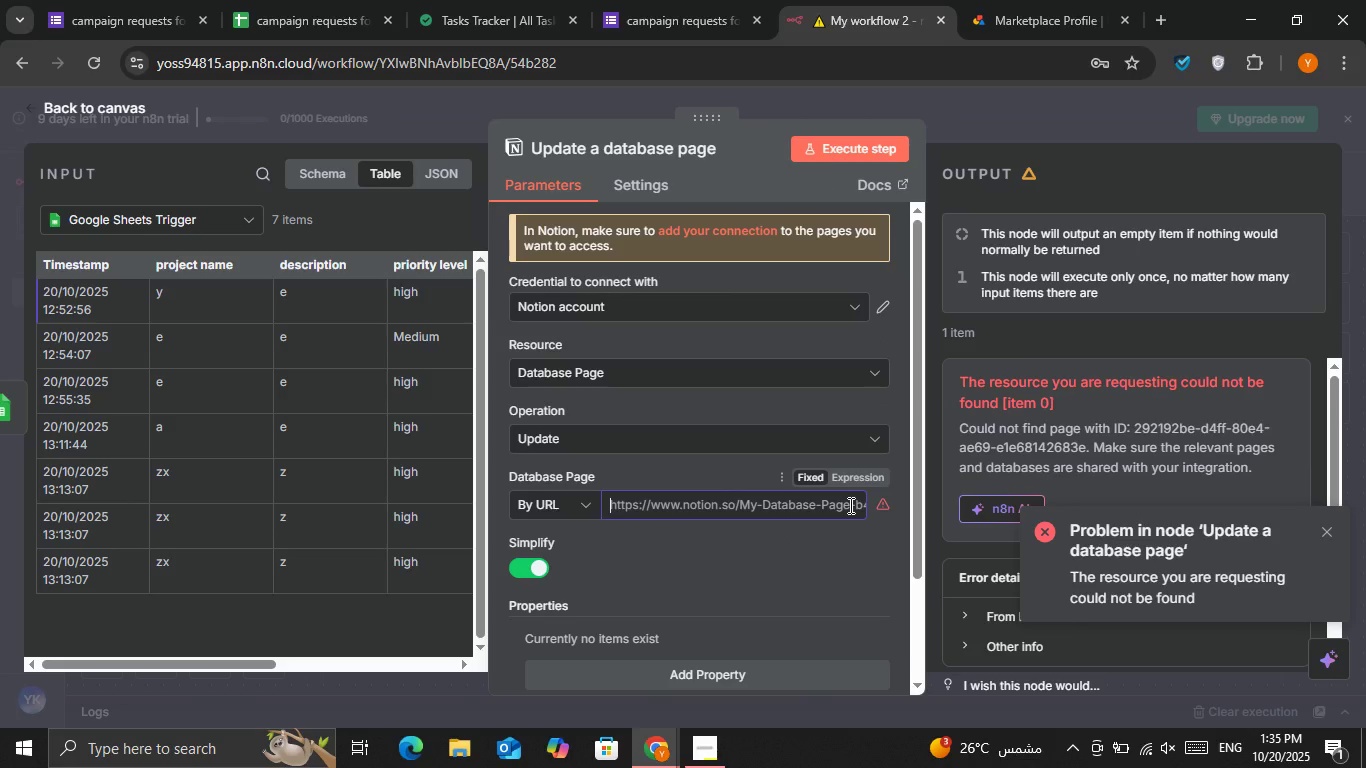 
triple_click([849, 505])
 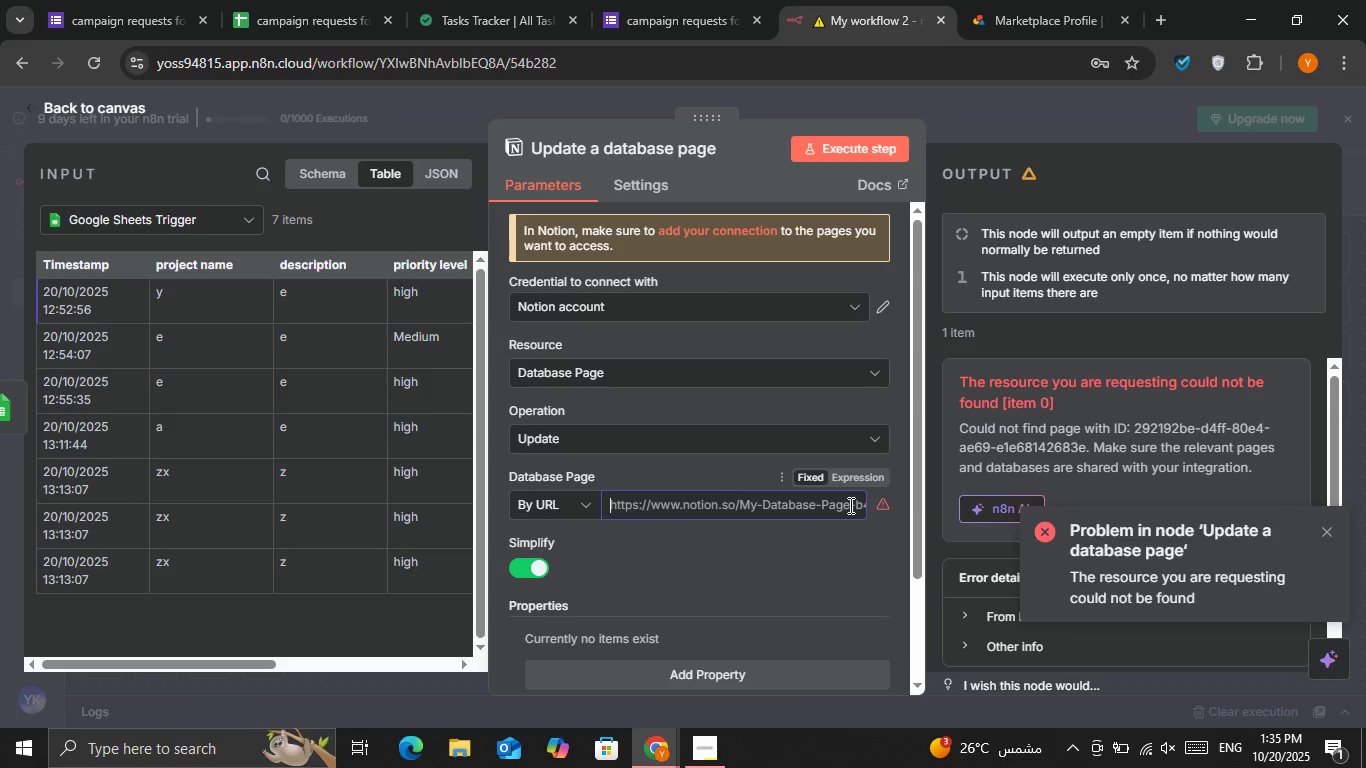 
triple_click([849, 505])
 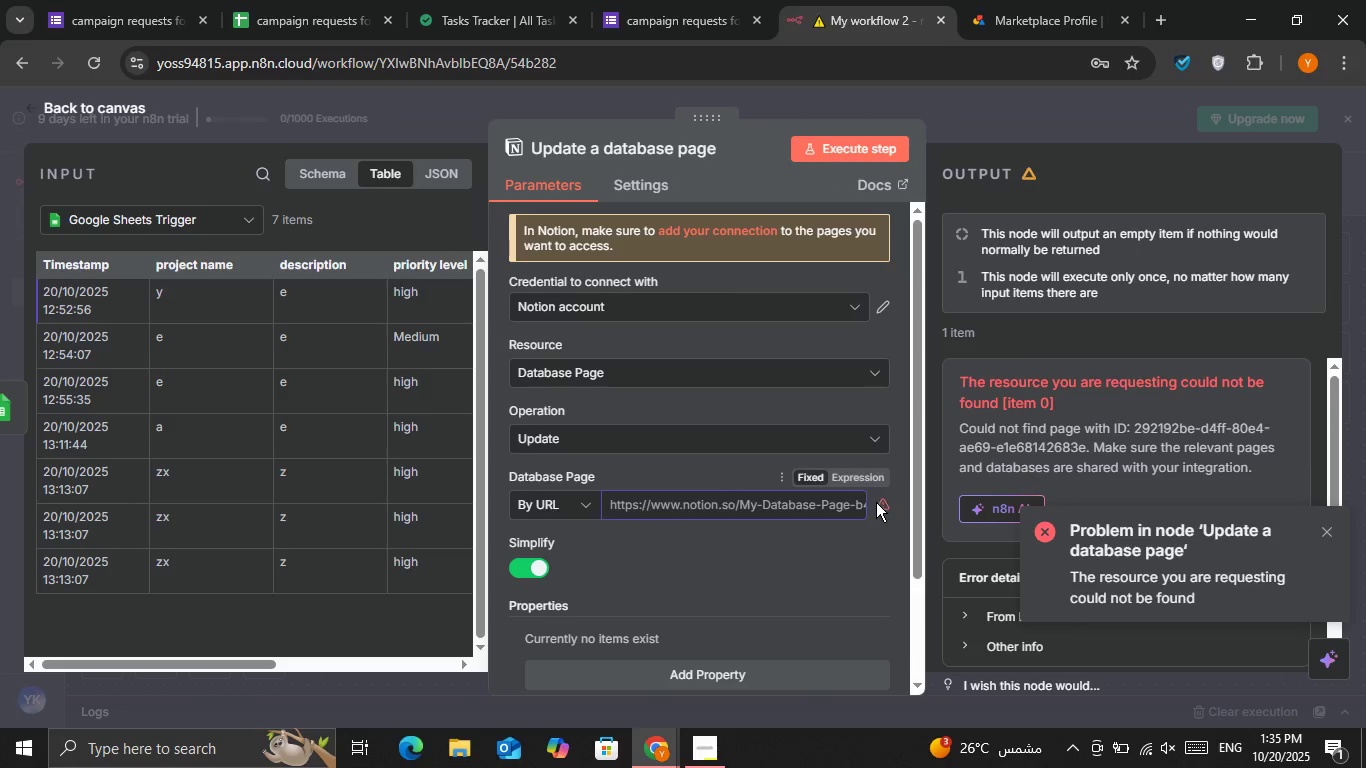 
left_click([876, 502])
 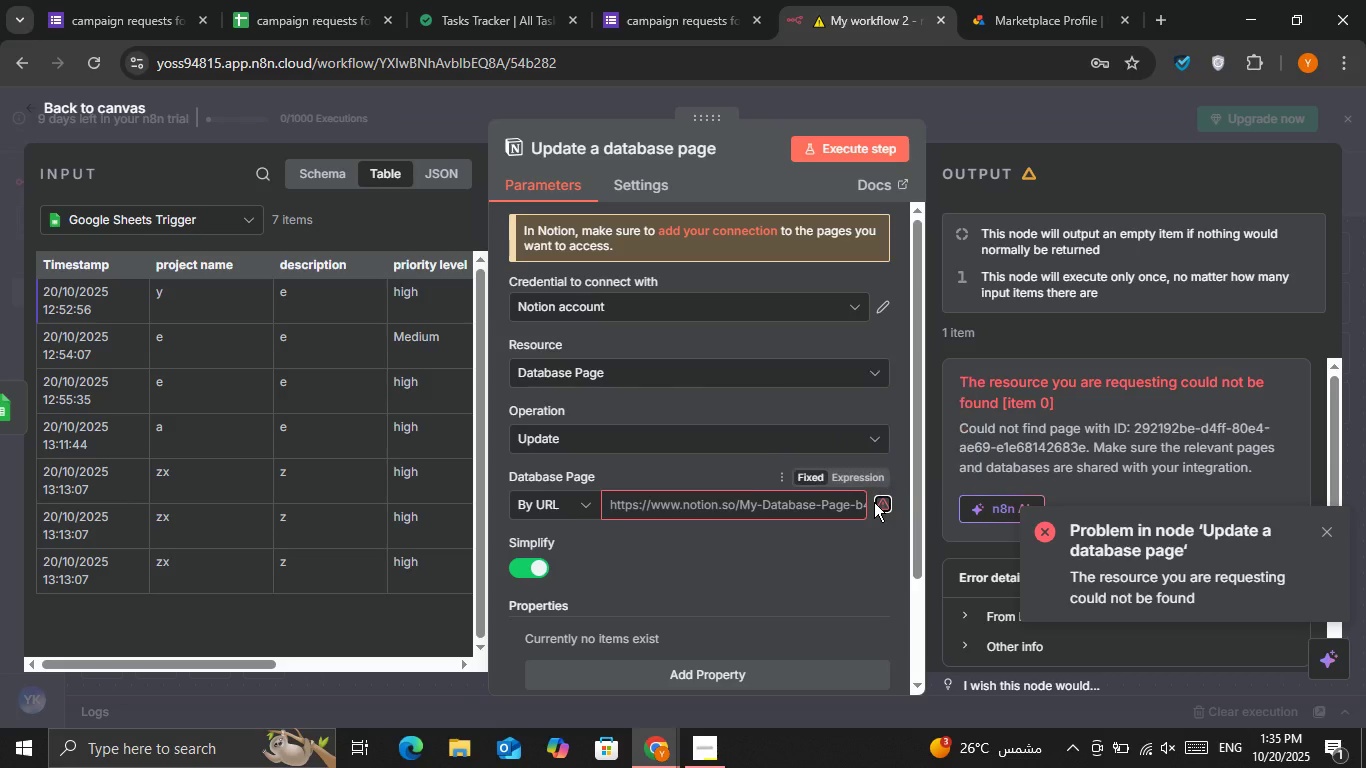 
left_click([874, 502])
 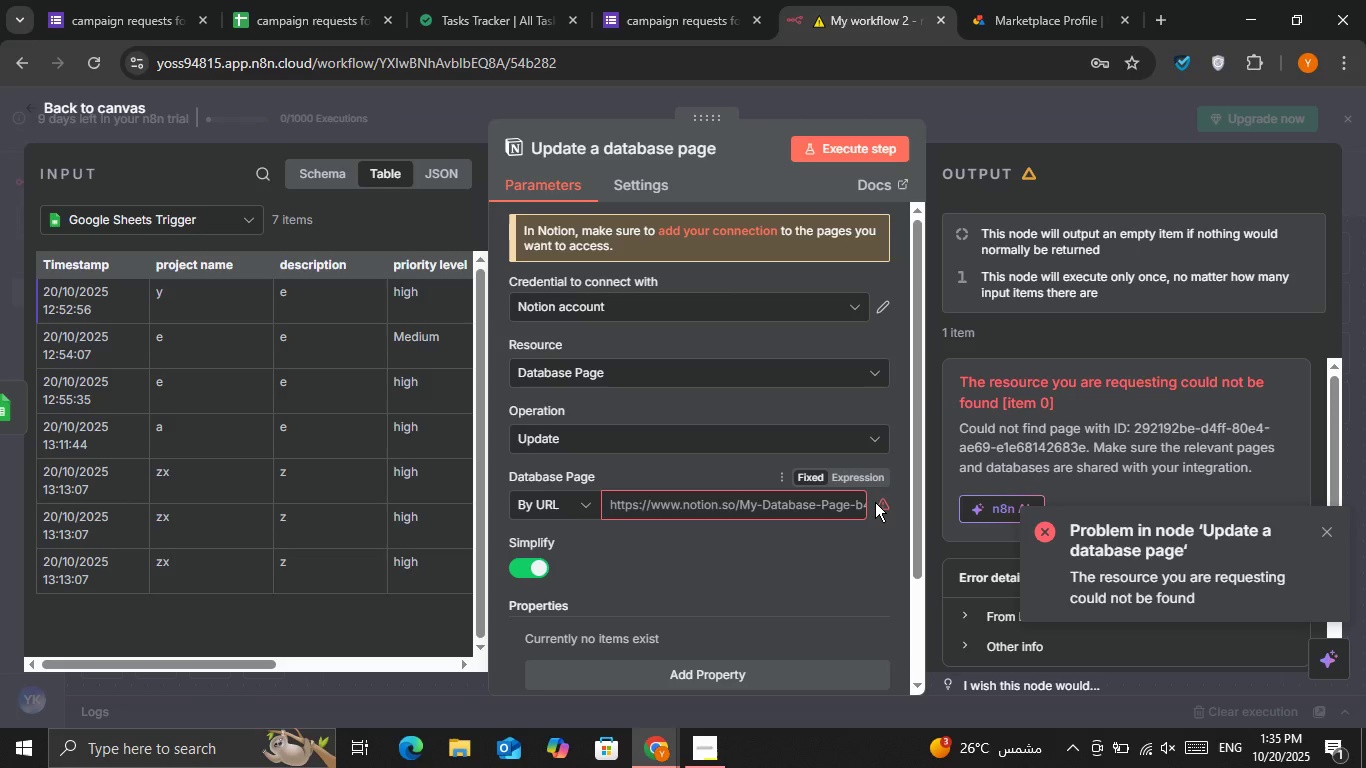 
left_click([875, 502])
 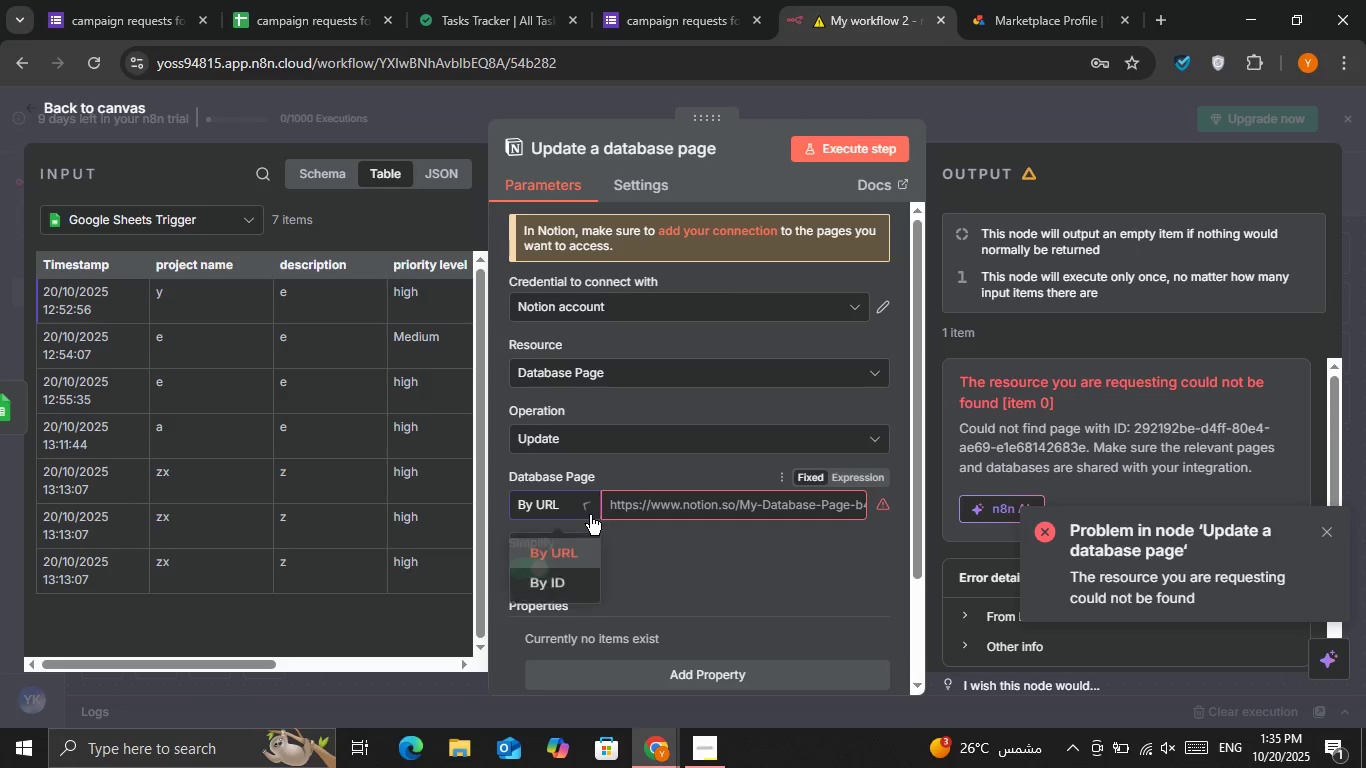 
left_click([570, 584])
 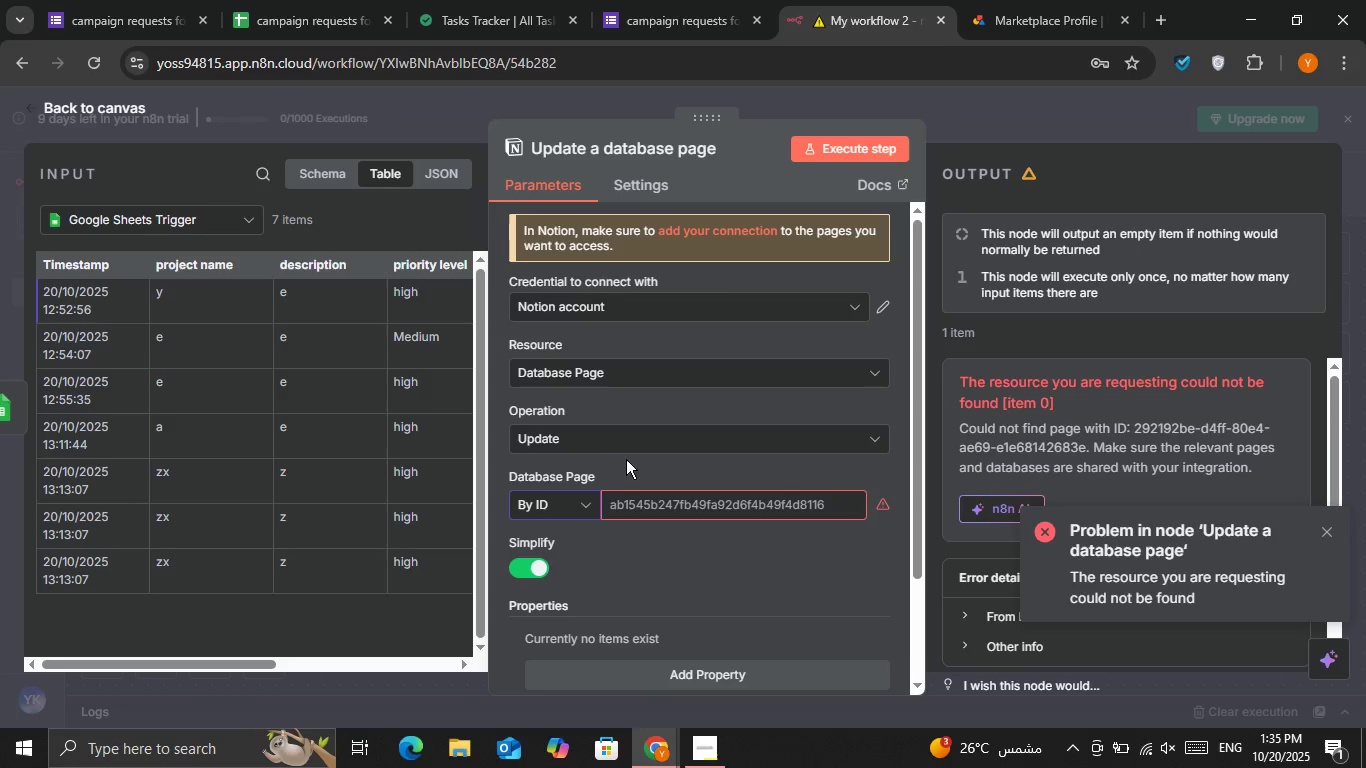 
left_click([628, 459])
 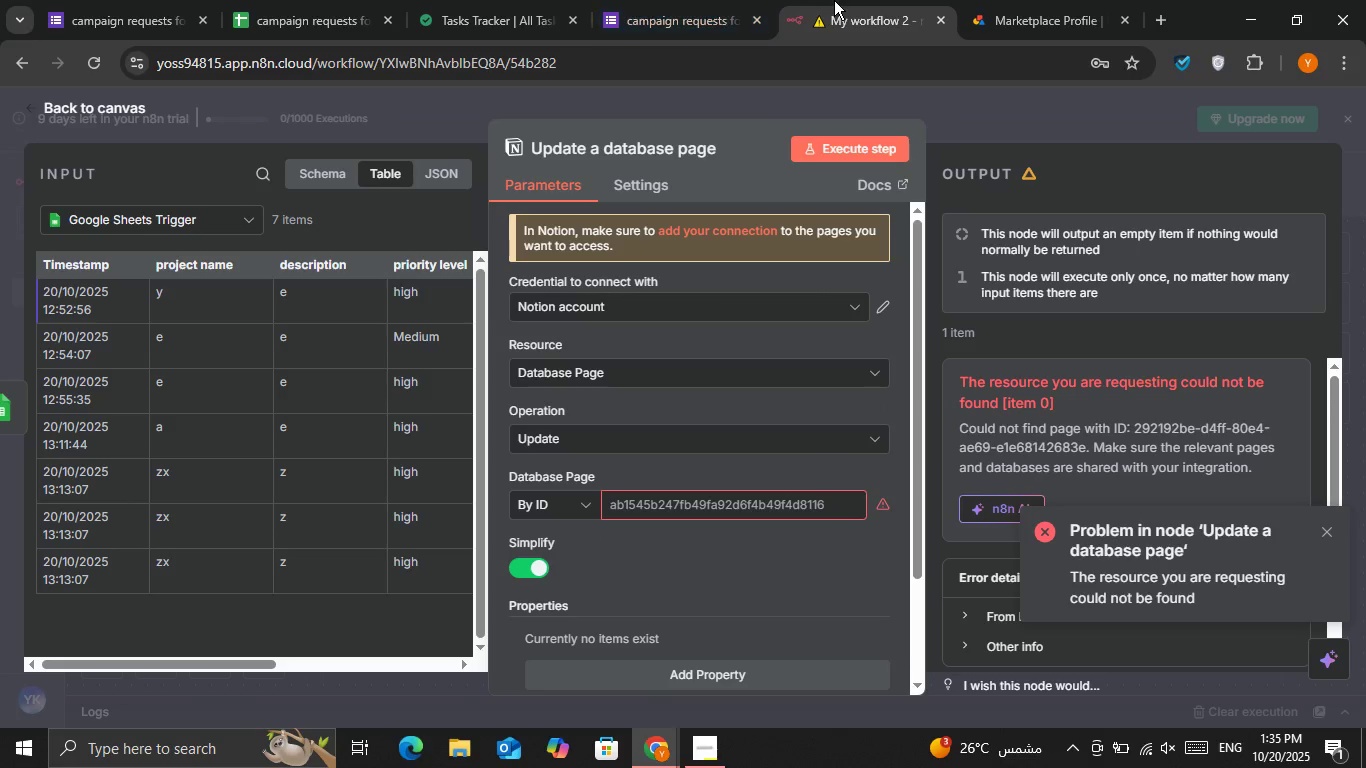 
double_click([733, 0])
 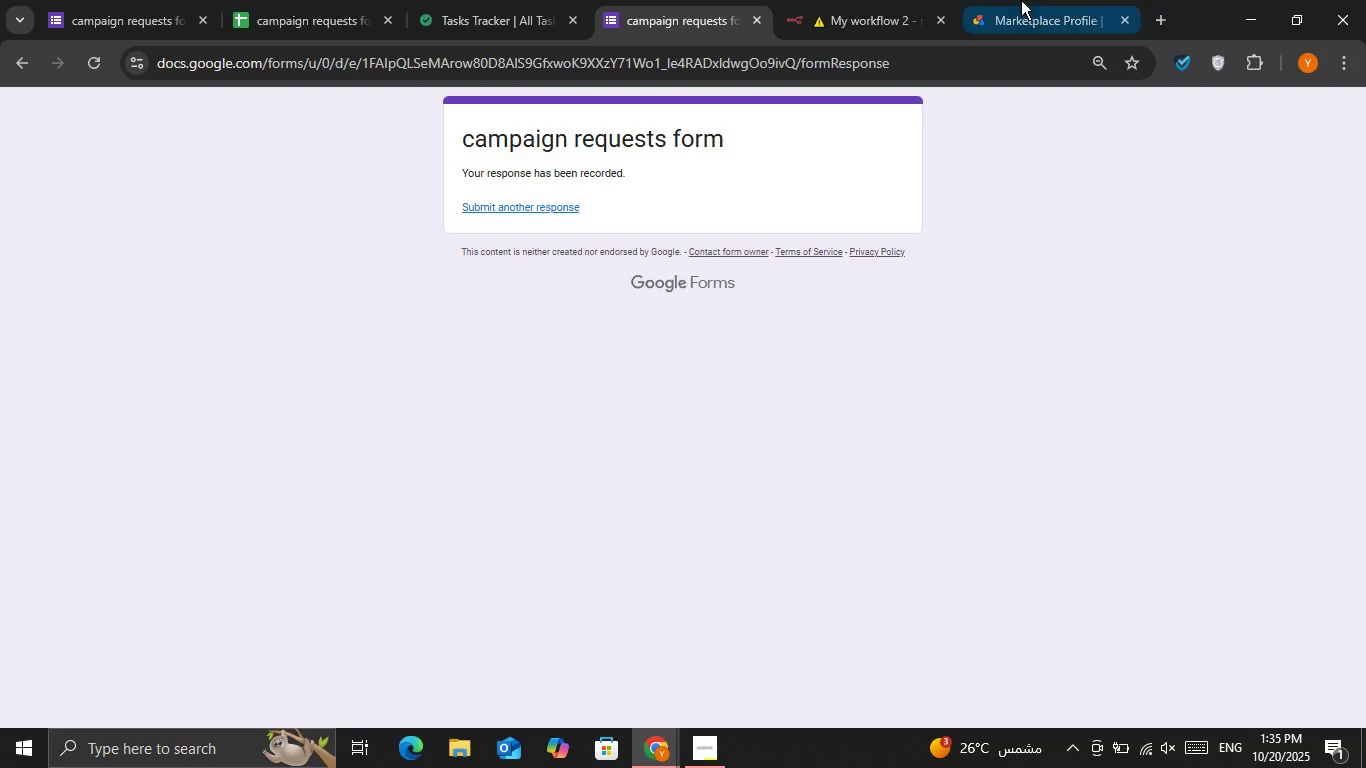 
left_click([1029, 0])
 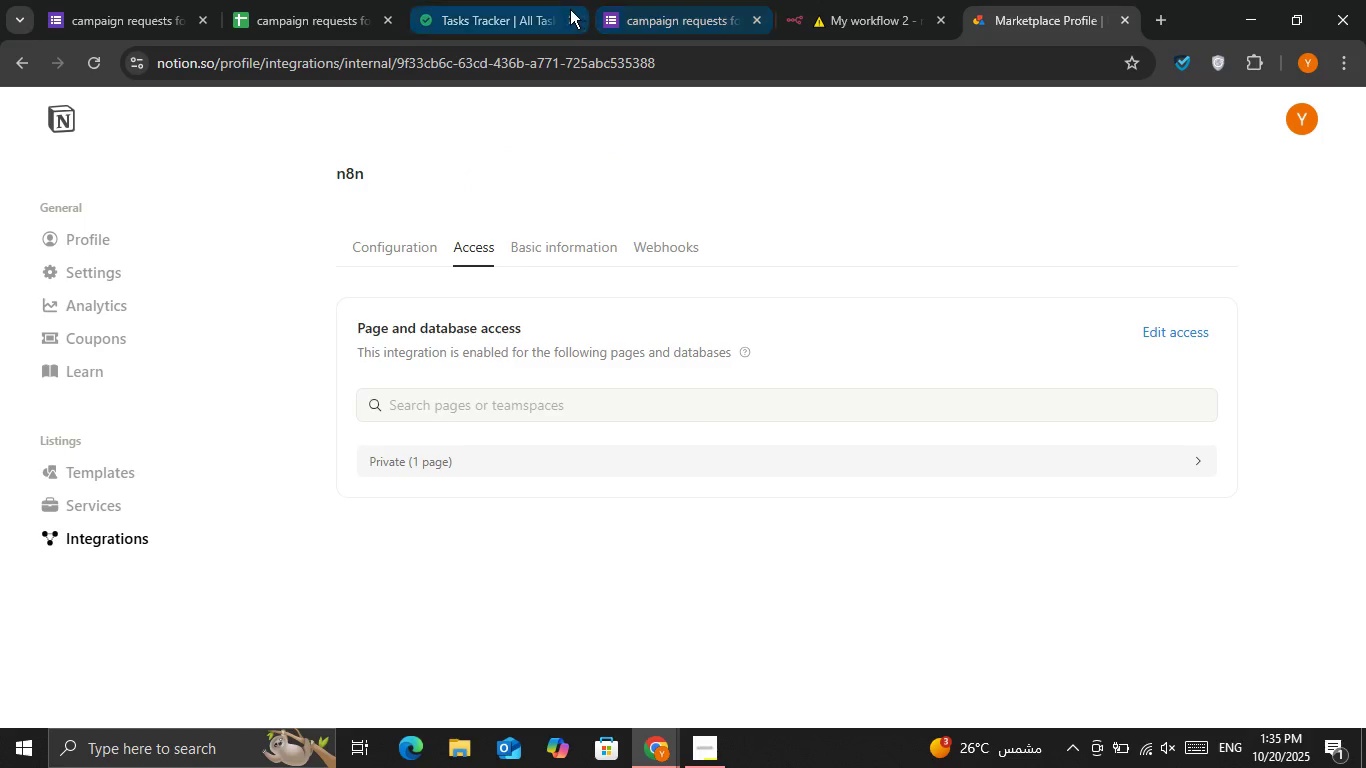 
left_click([565, 9])
 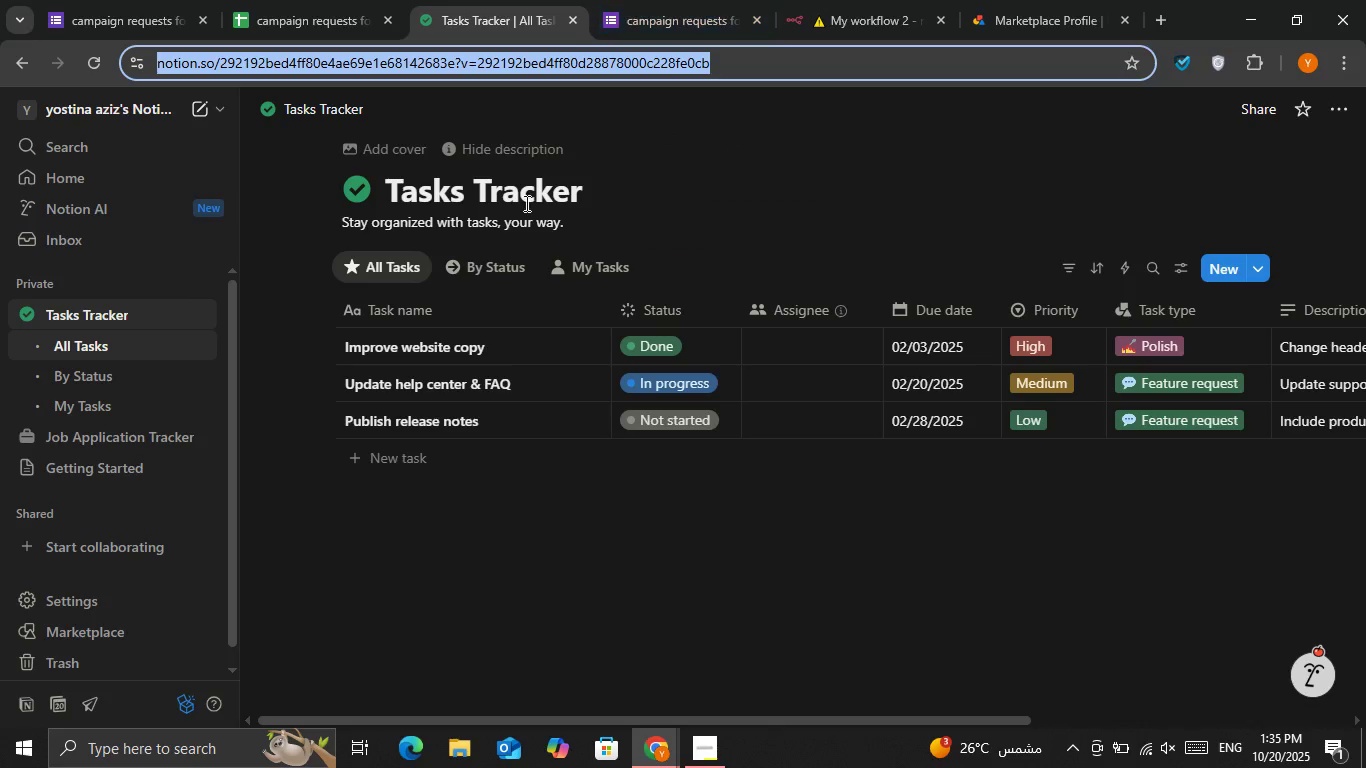 
left_click([524, 204])
 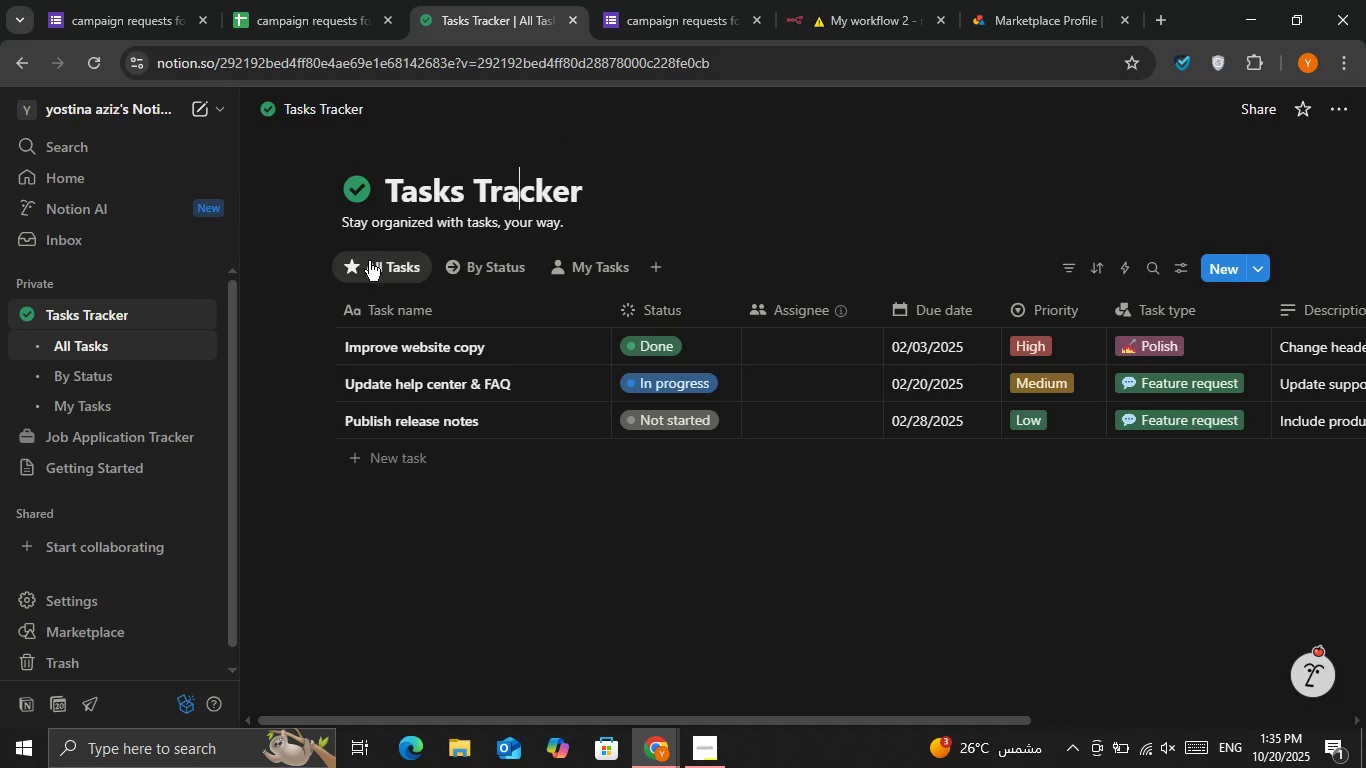 
left_click([369, 261])
 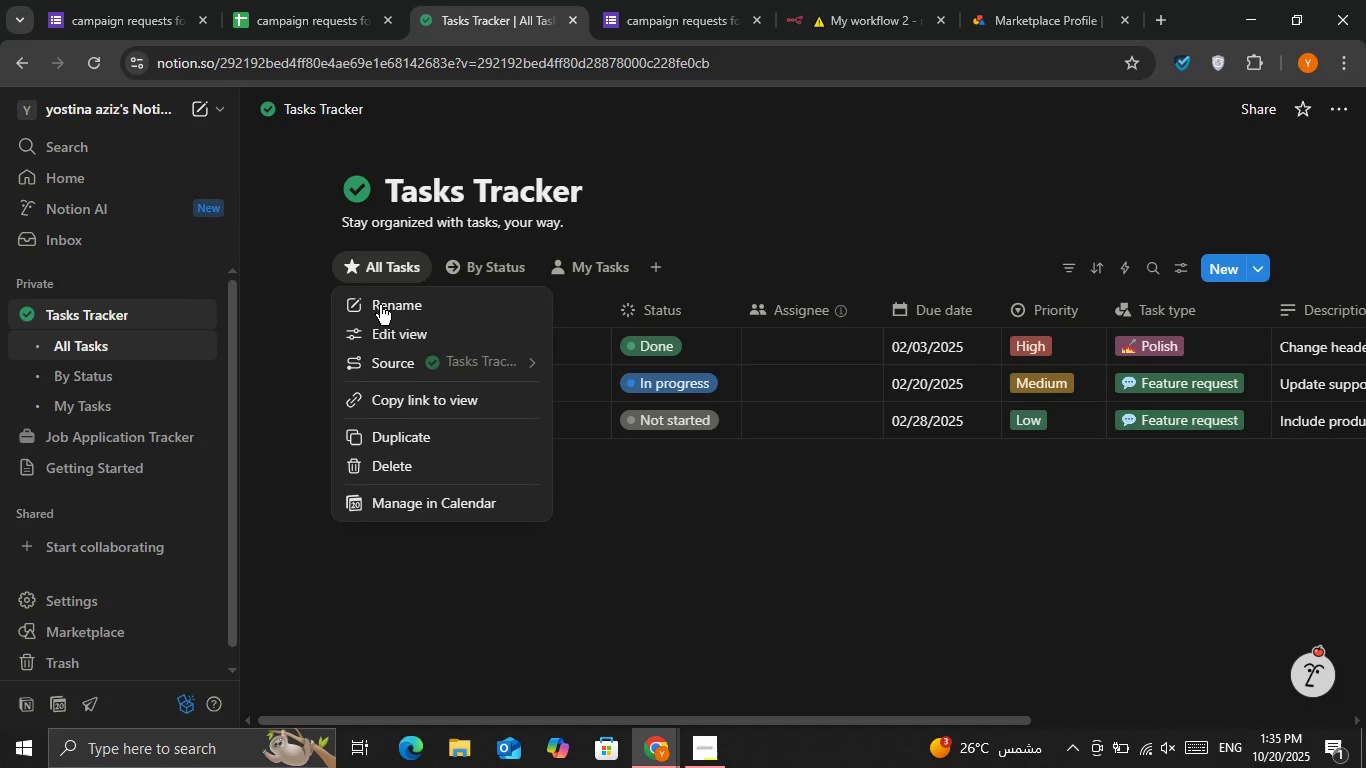 
left_click([512, 361])
 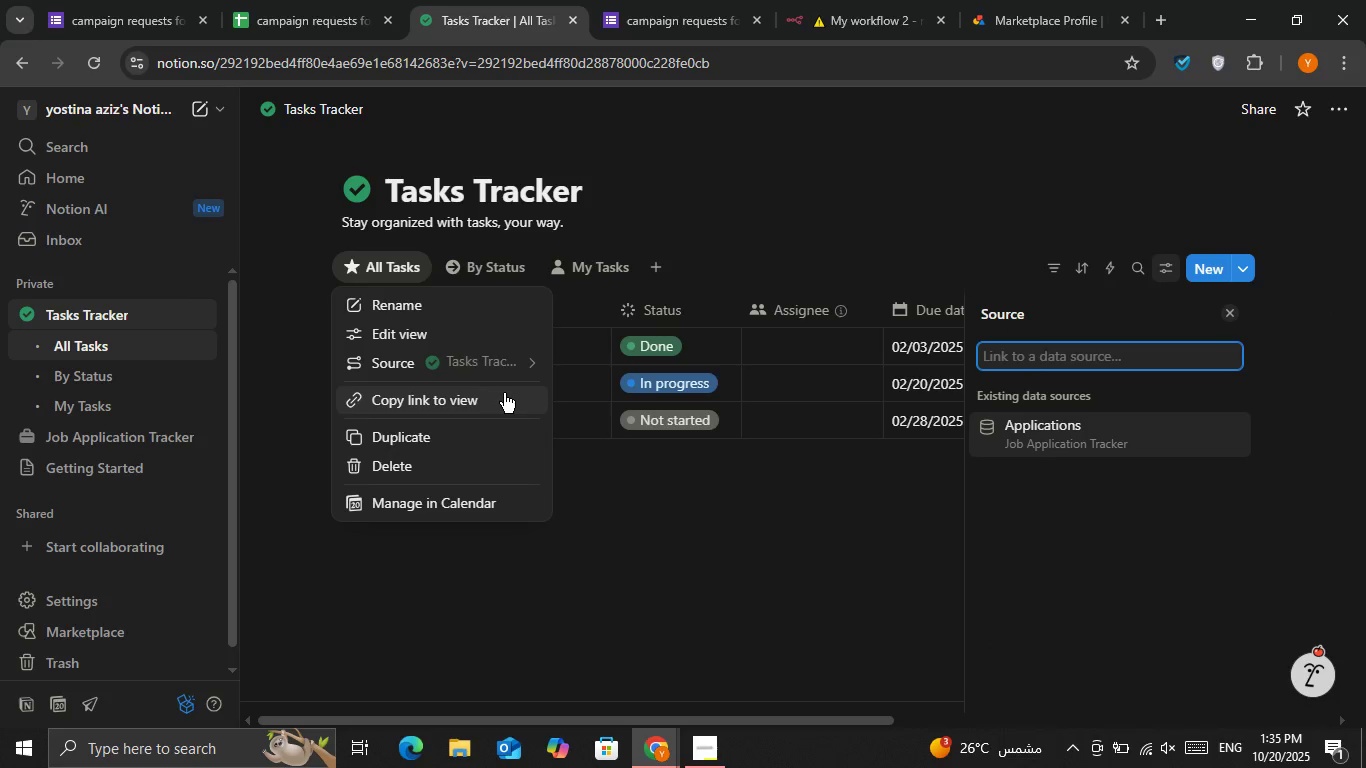 
left_click([689, 491])
 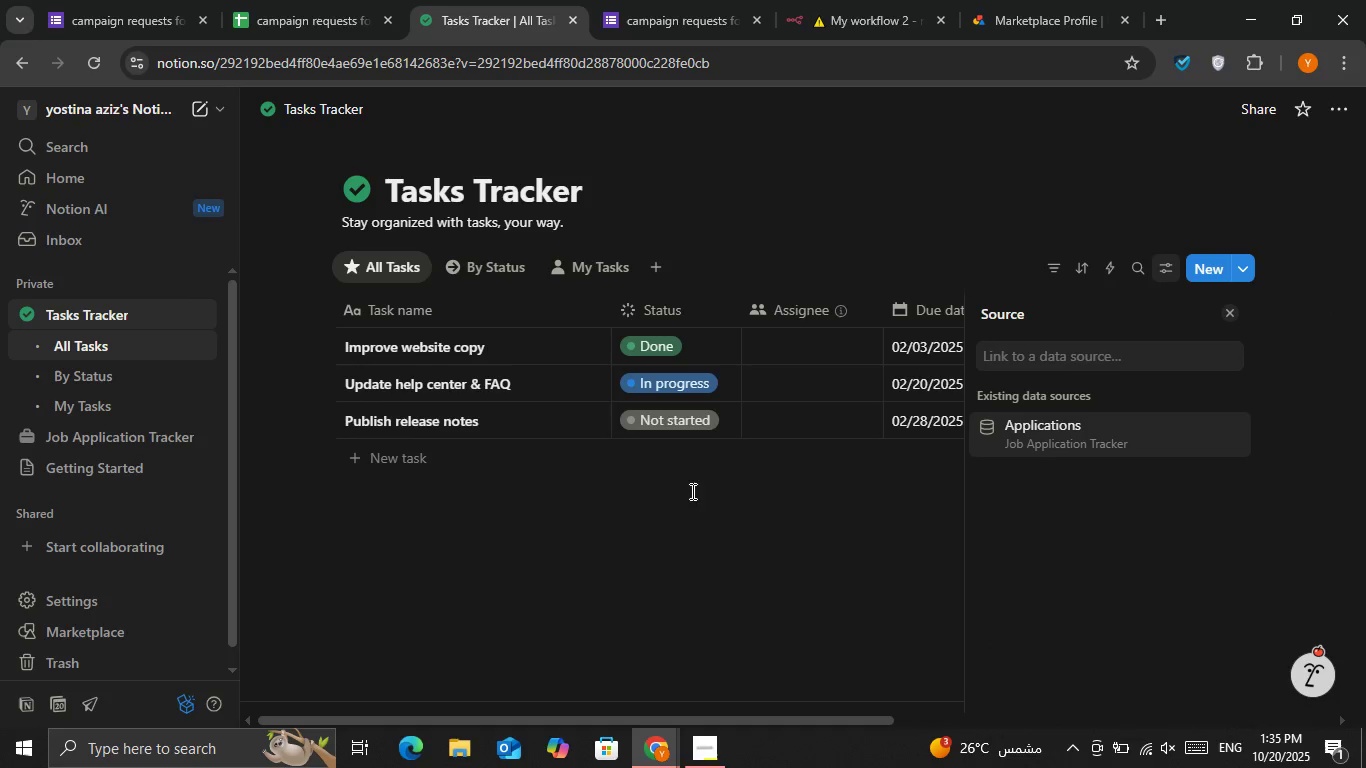 
left_click_drag(start_coordinate=[706, 508], to_coordinate=[711, 511])
 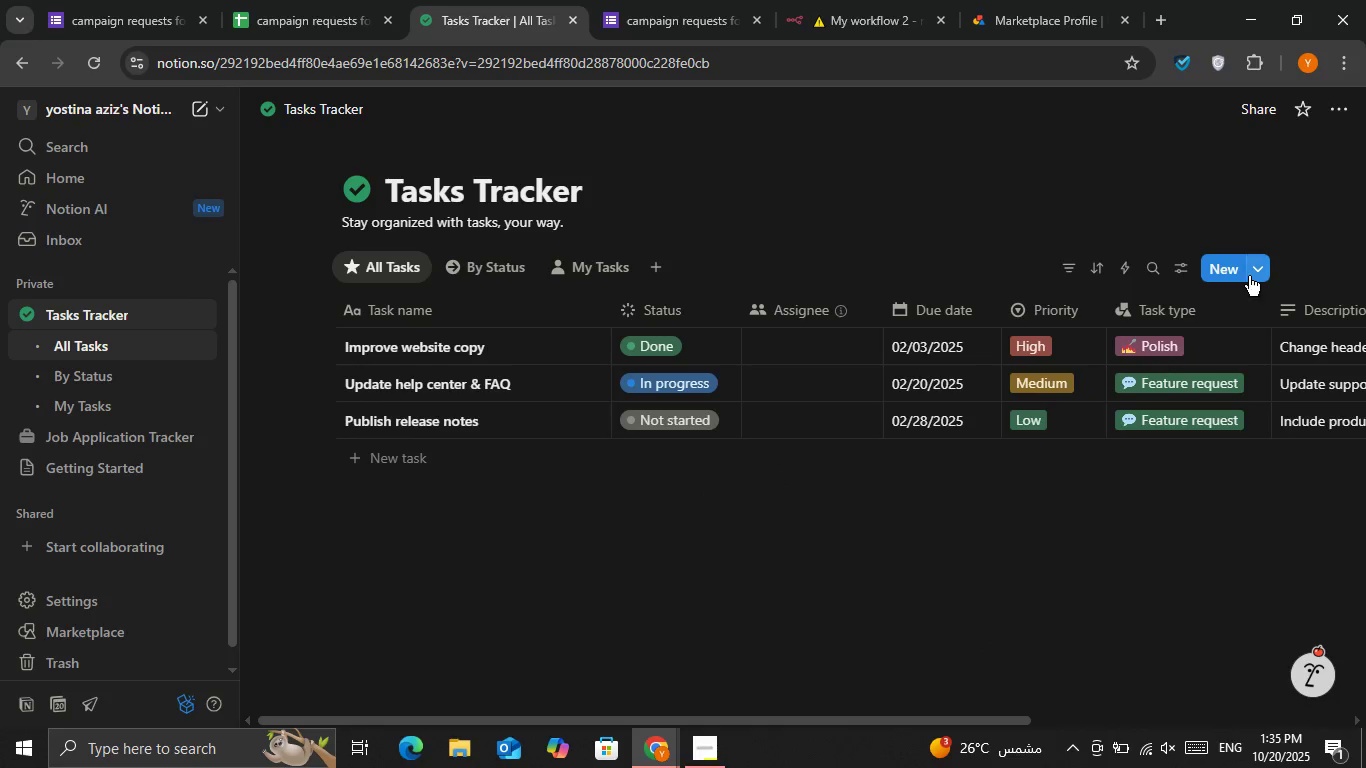 
left_click([1246, 276])
 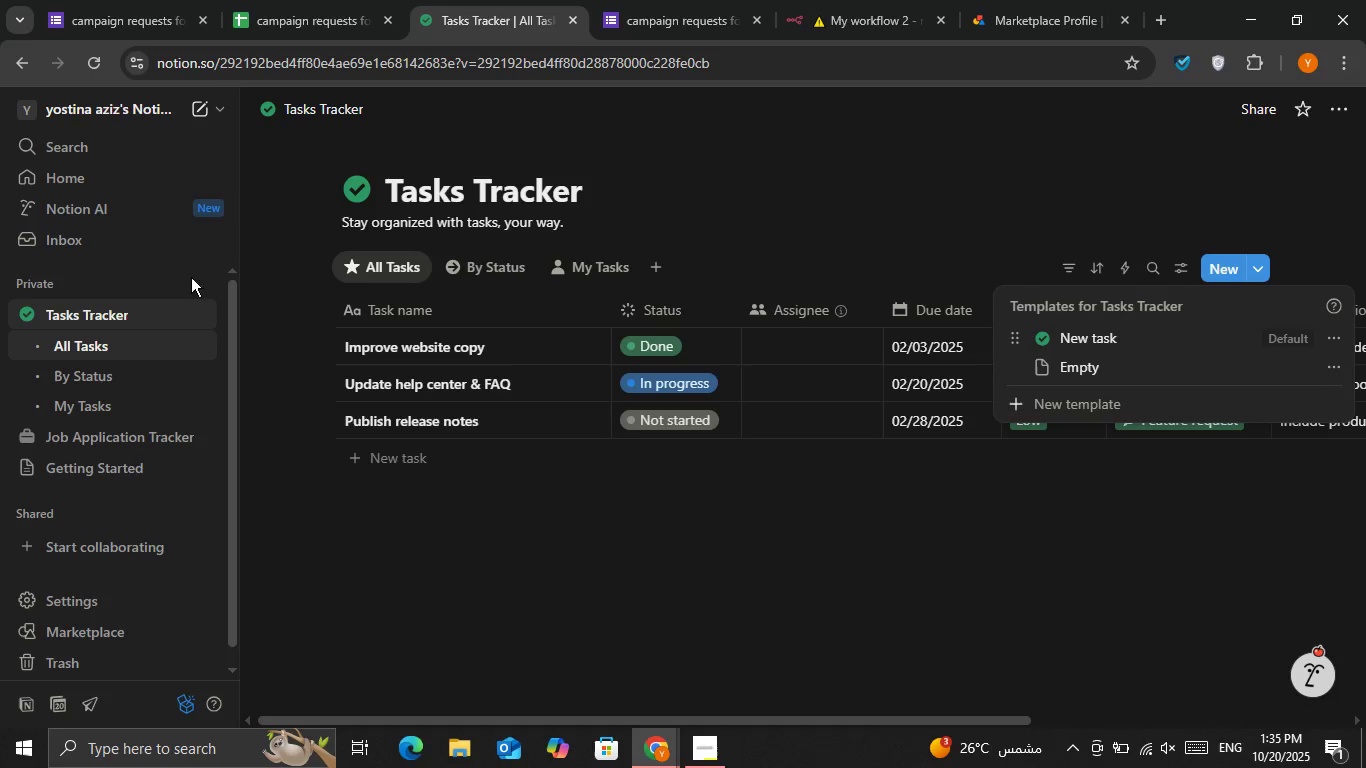 
left_click_drag(start_coordinate=[188, 308], to_coordinate=[191, 314])
 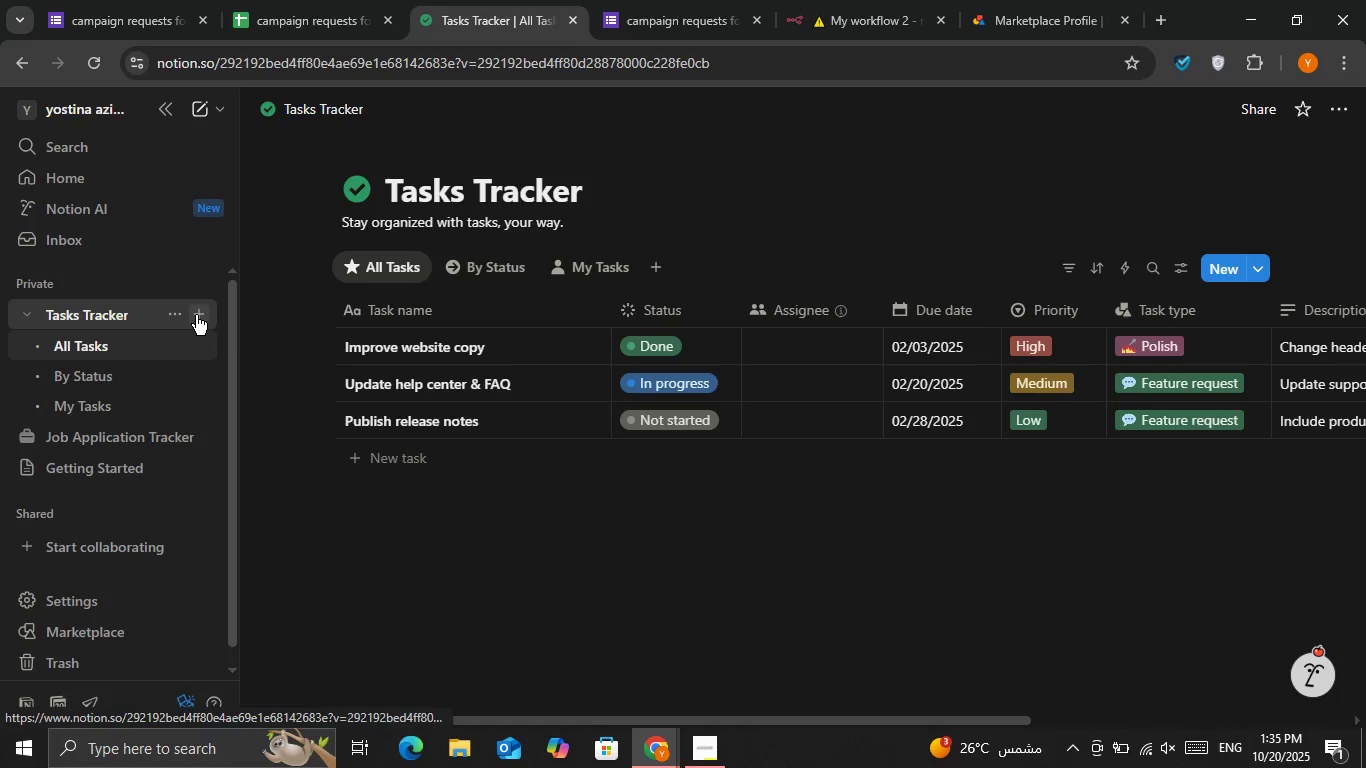 
left_click([196, 315])
 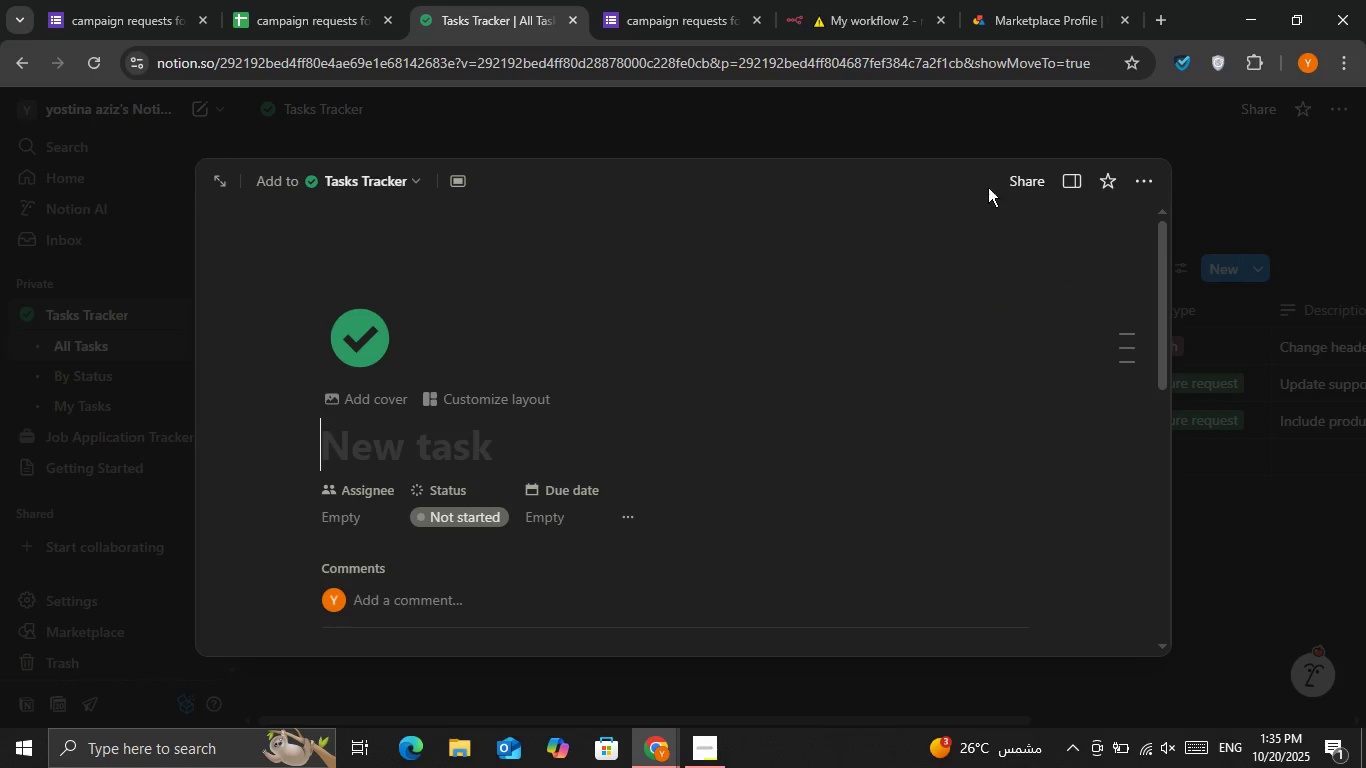 
left_click([1163, 152])
 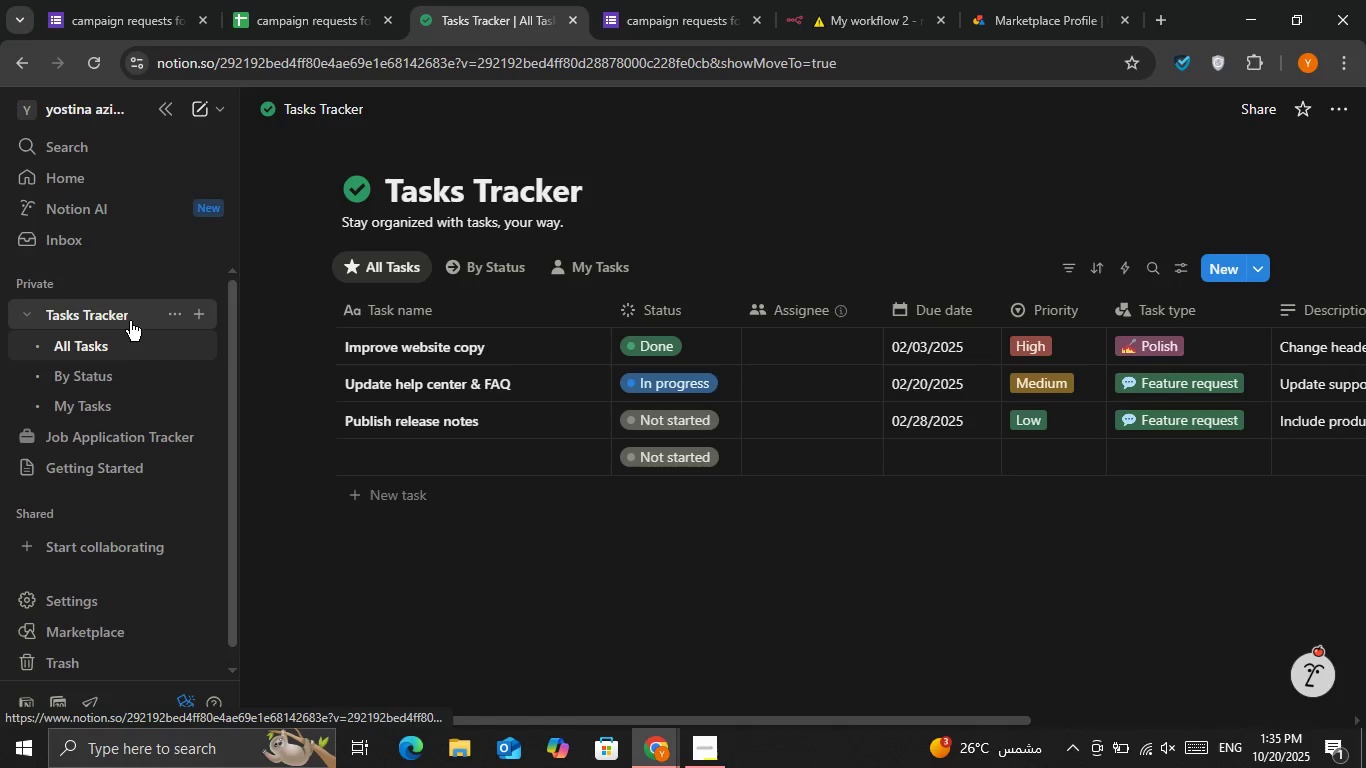 
left_click([175, 315])
 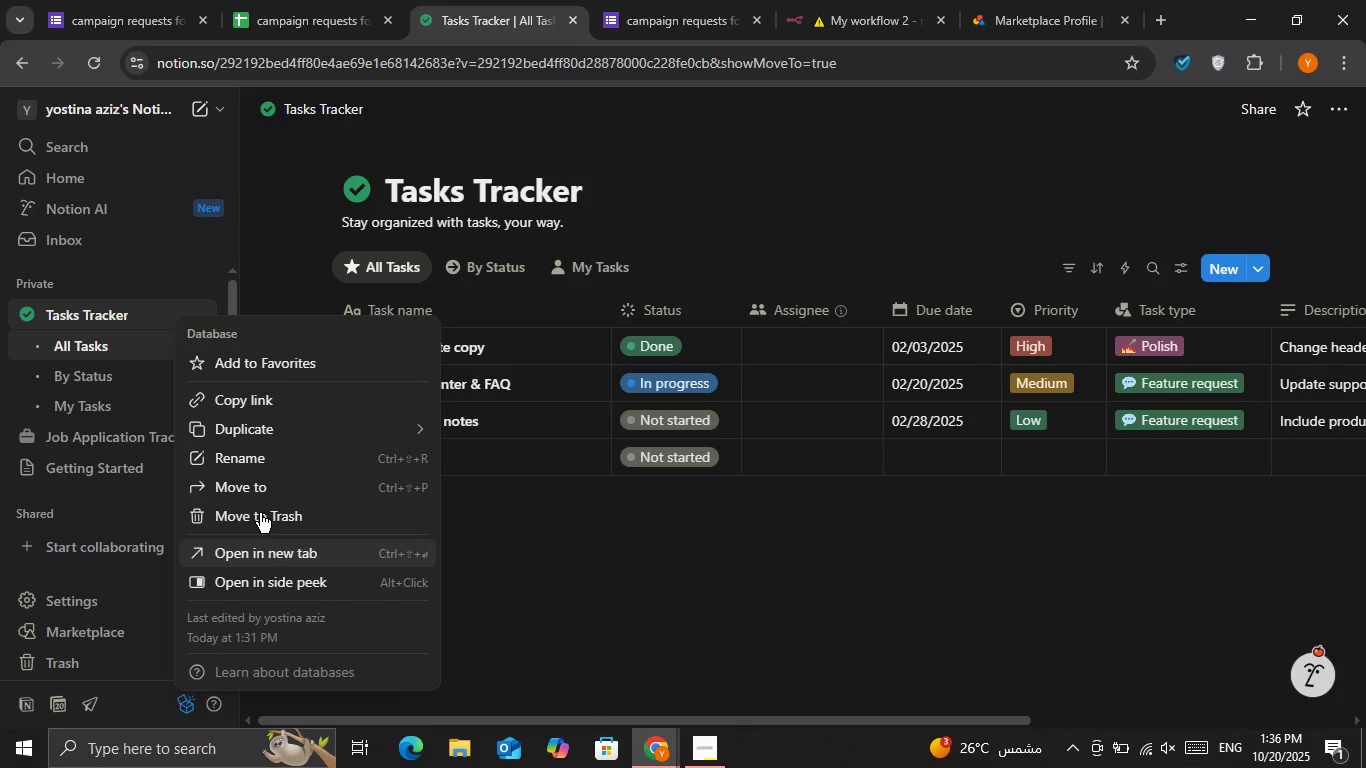 
left_click([259, 507])
 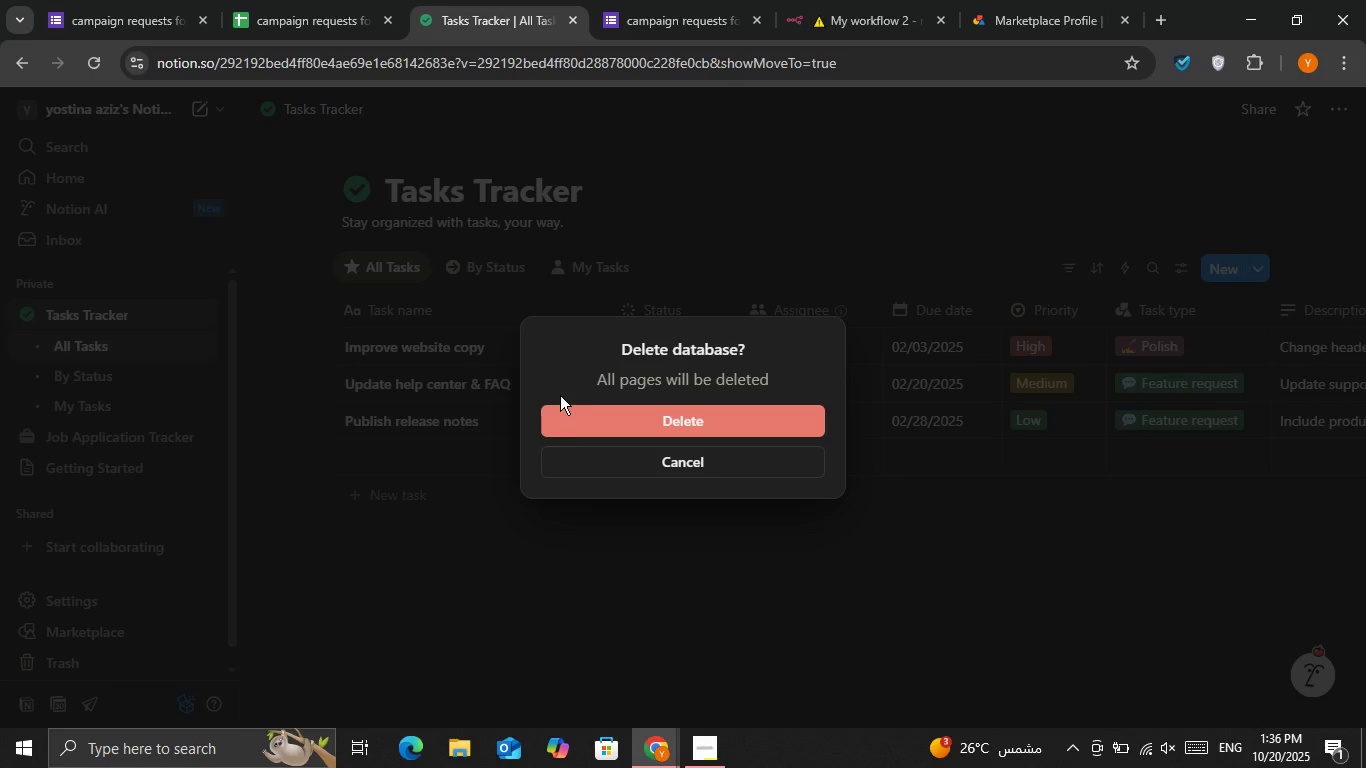 
left_click([568, 412])
 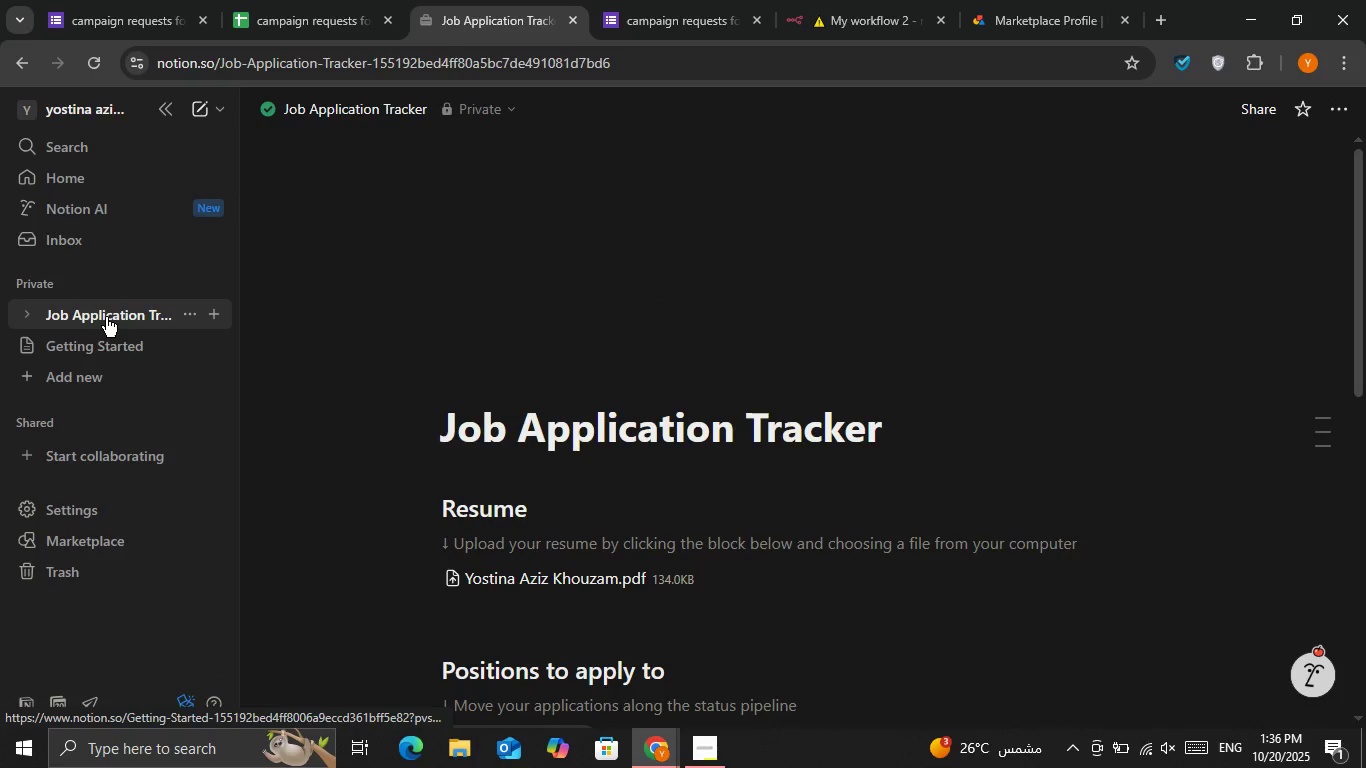 
left_click([95, 377])
 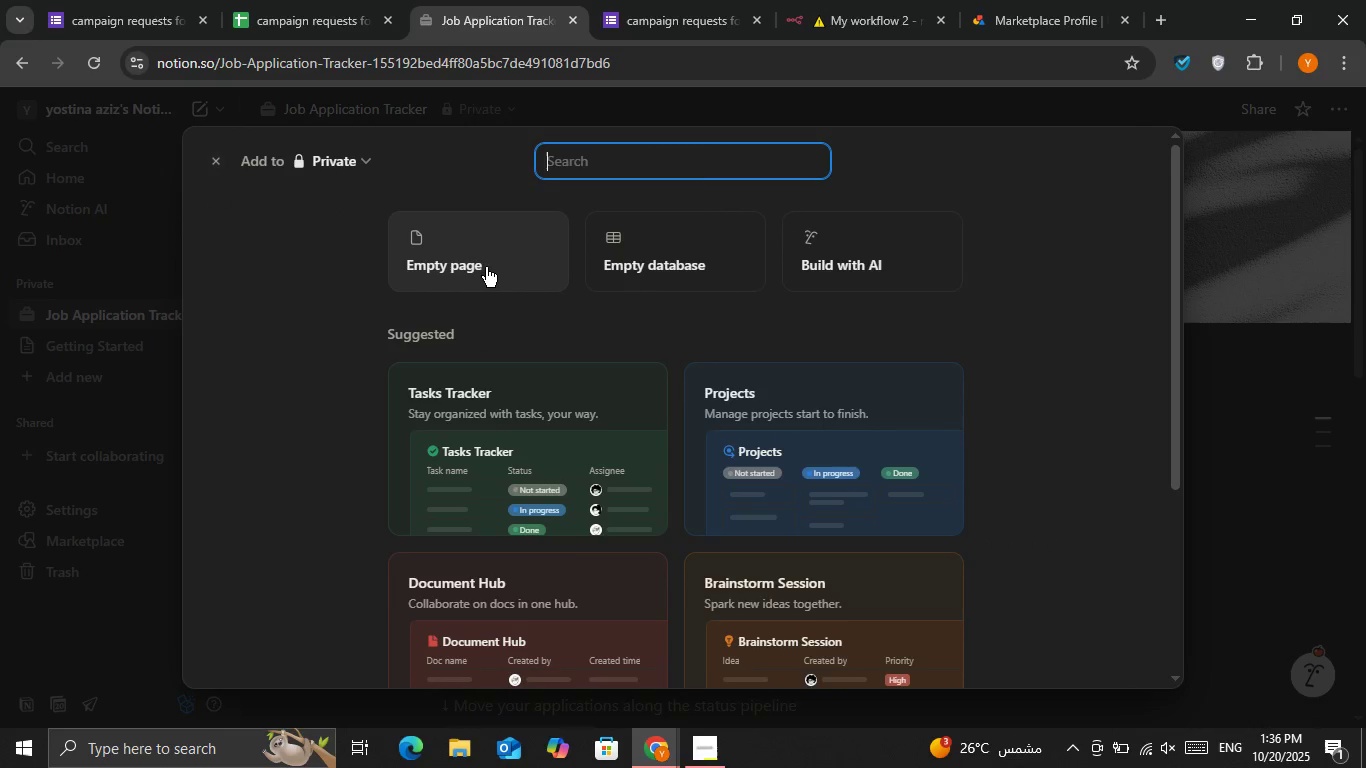 
left_click([484, 267])
 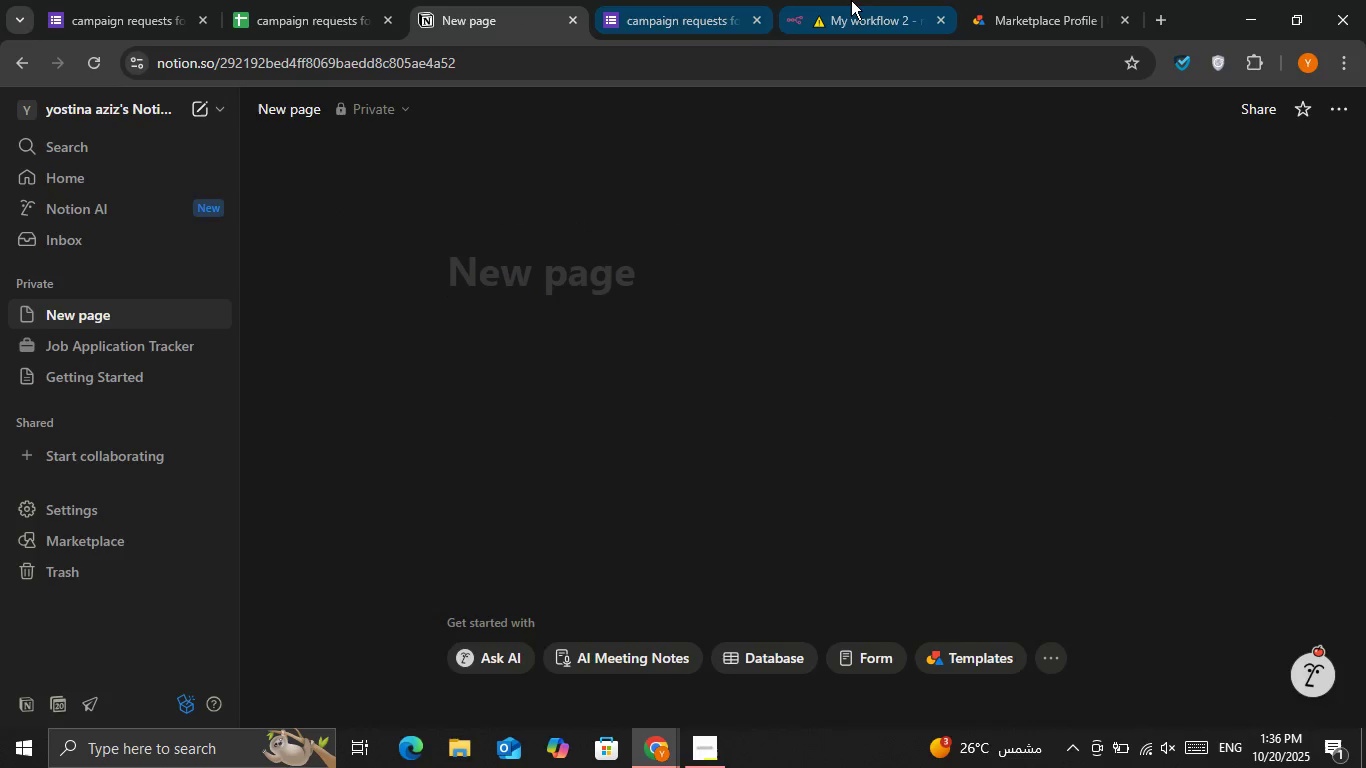 
double_click([1012, 0])
 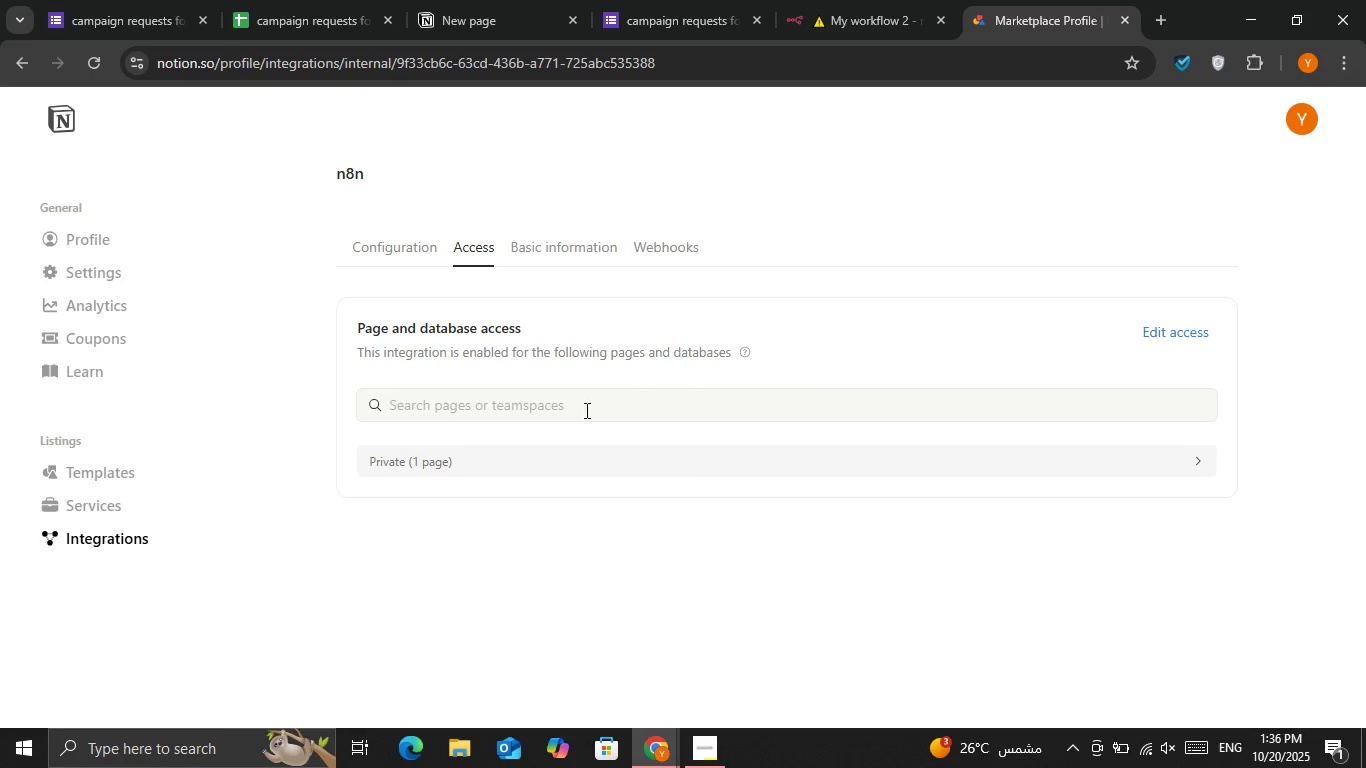 
left_click([1157, 334])
 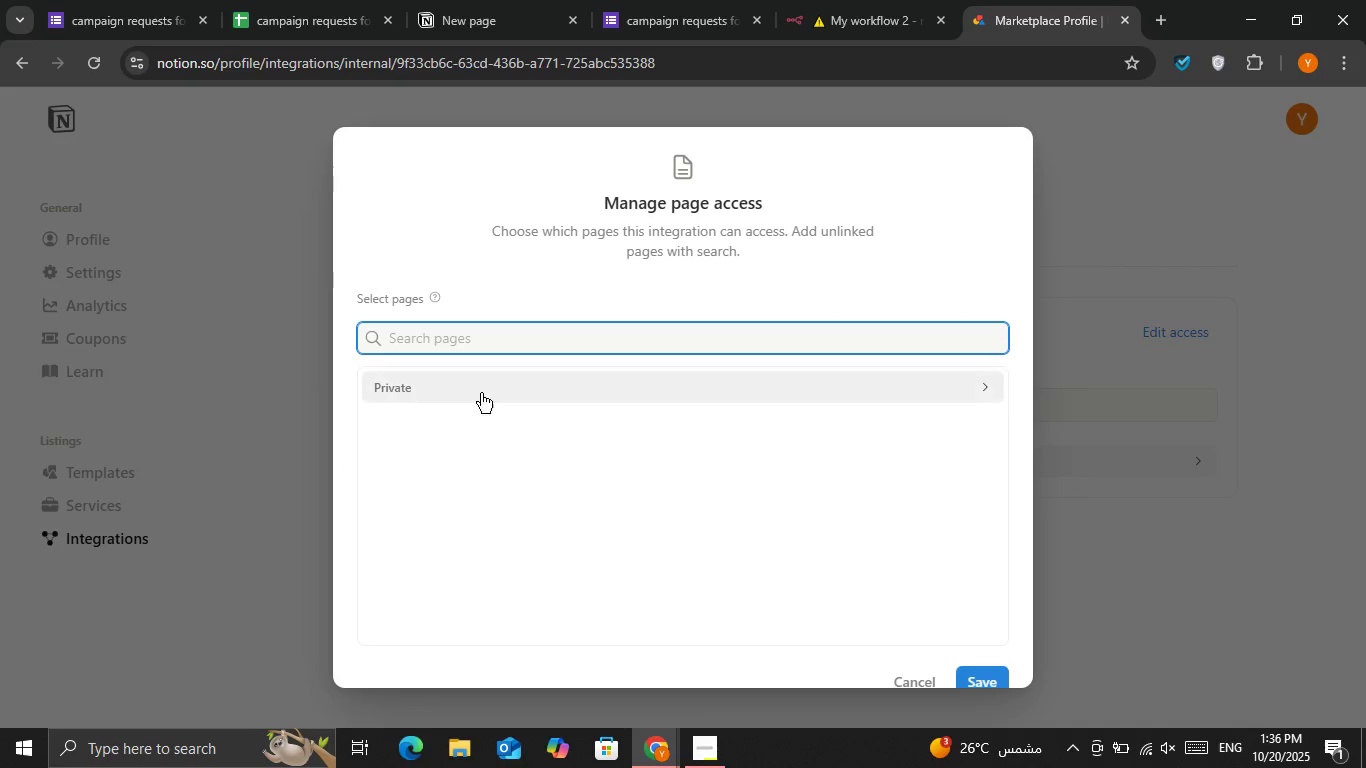 
left_click([478, 379])
 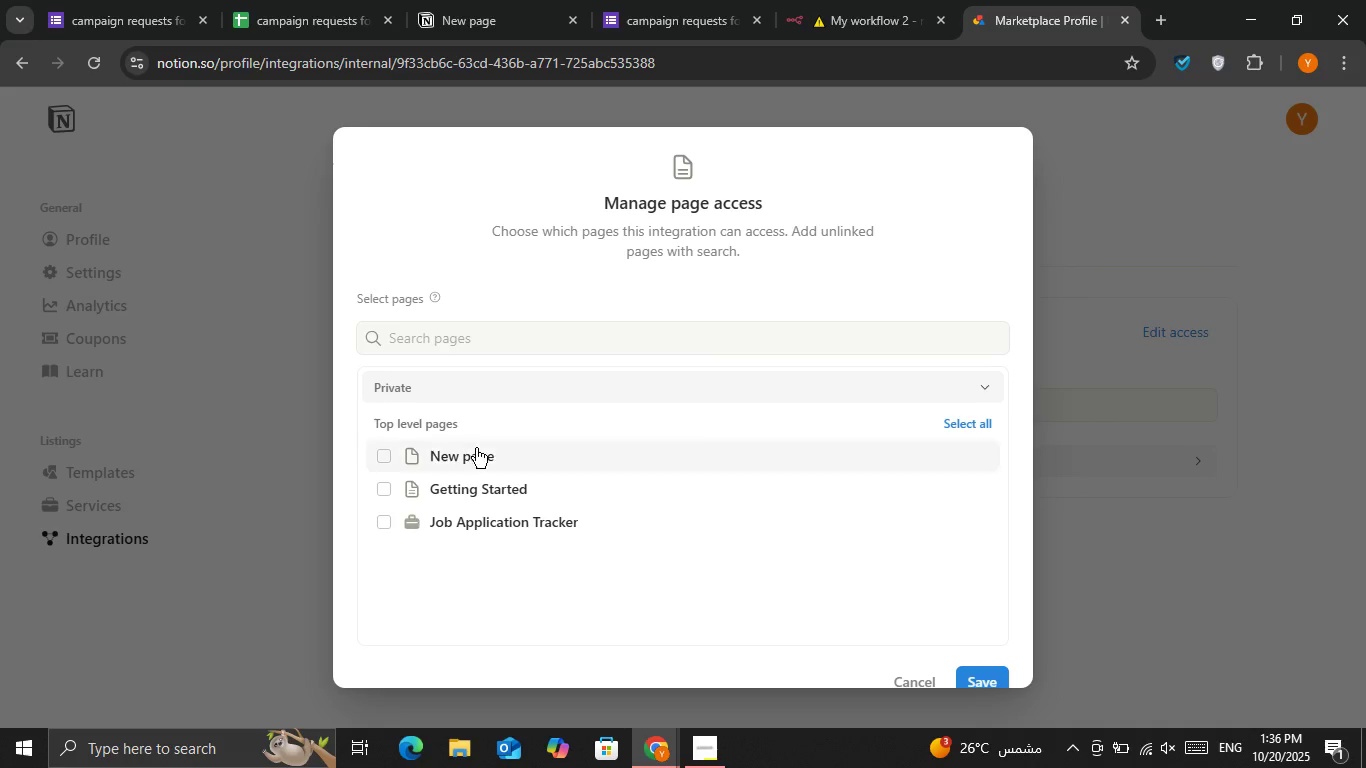 
left_click([476, 449])
 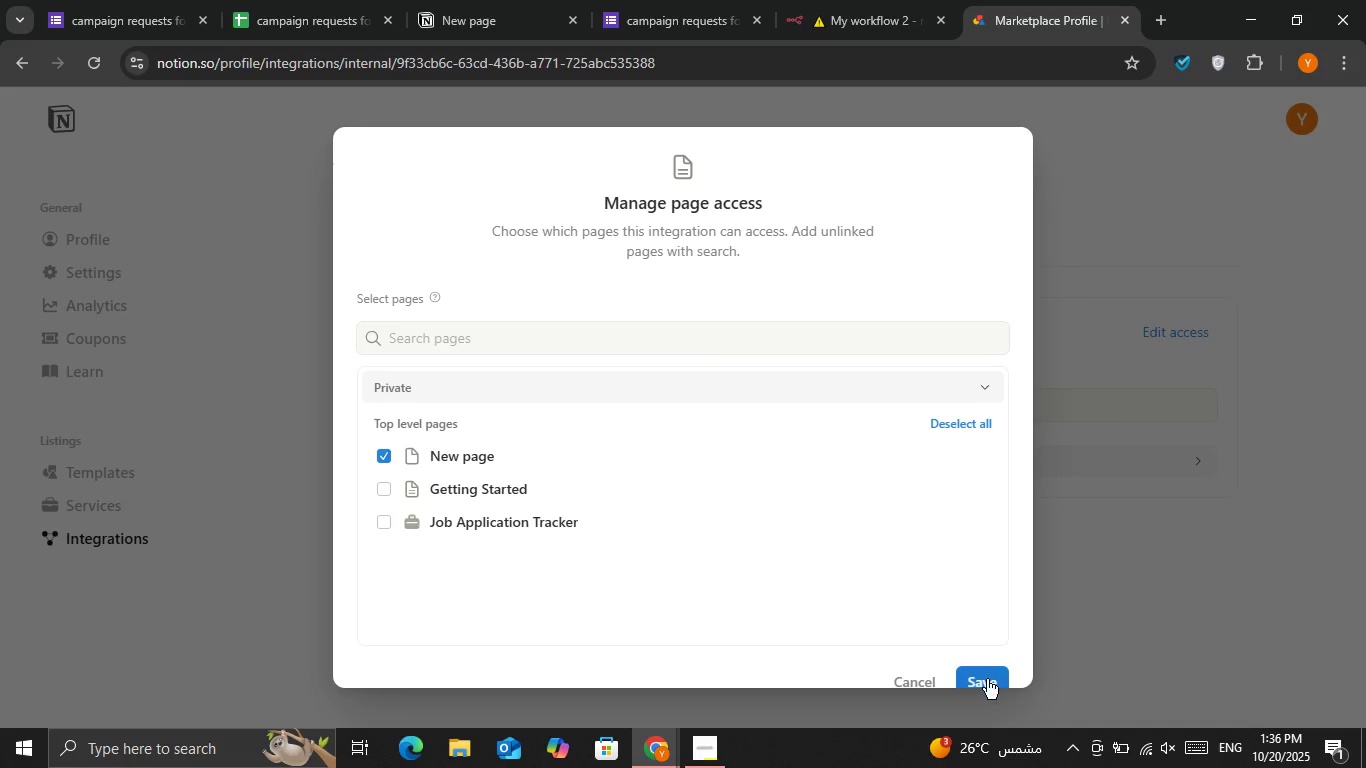 
left_click([986, 678])
 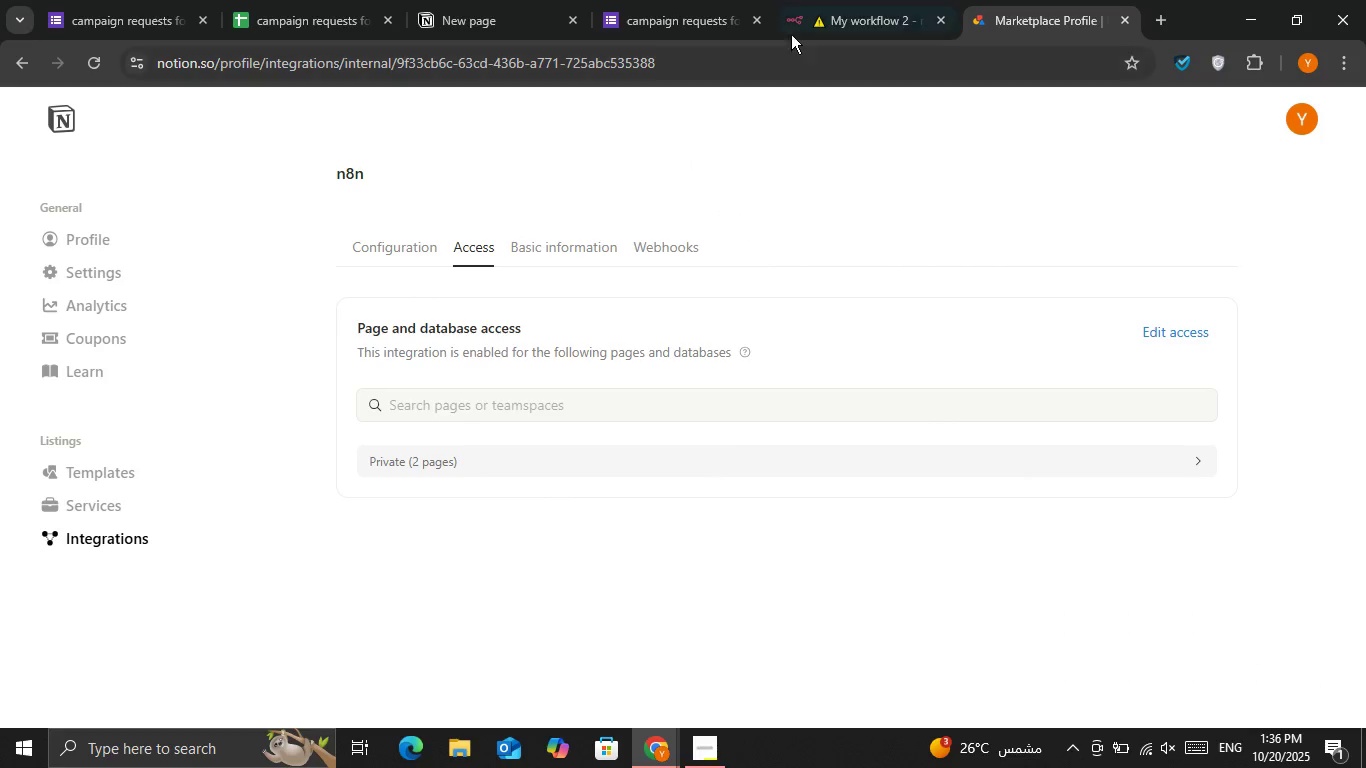 
left_click([826, 21])
 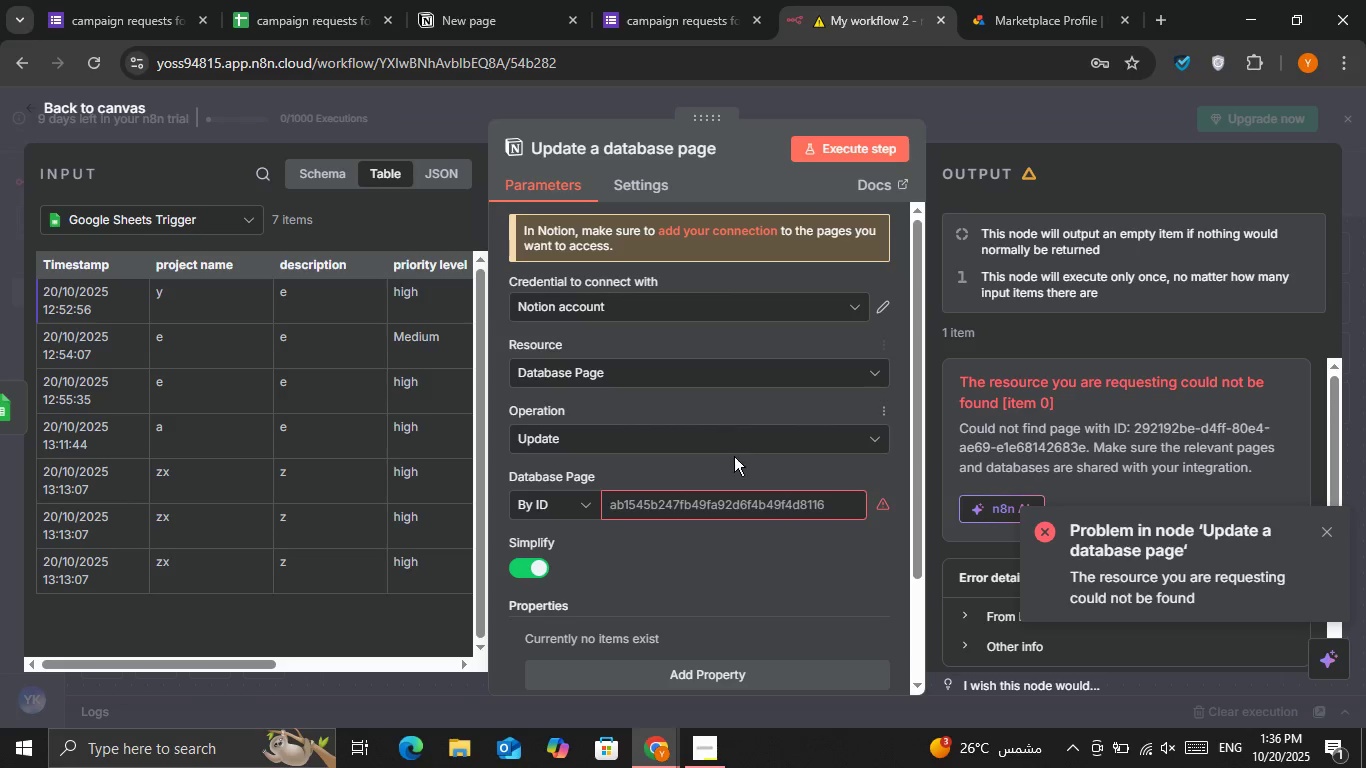 
left_click([719, 364])
 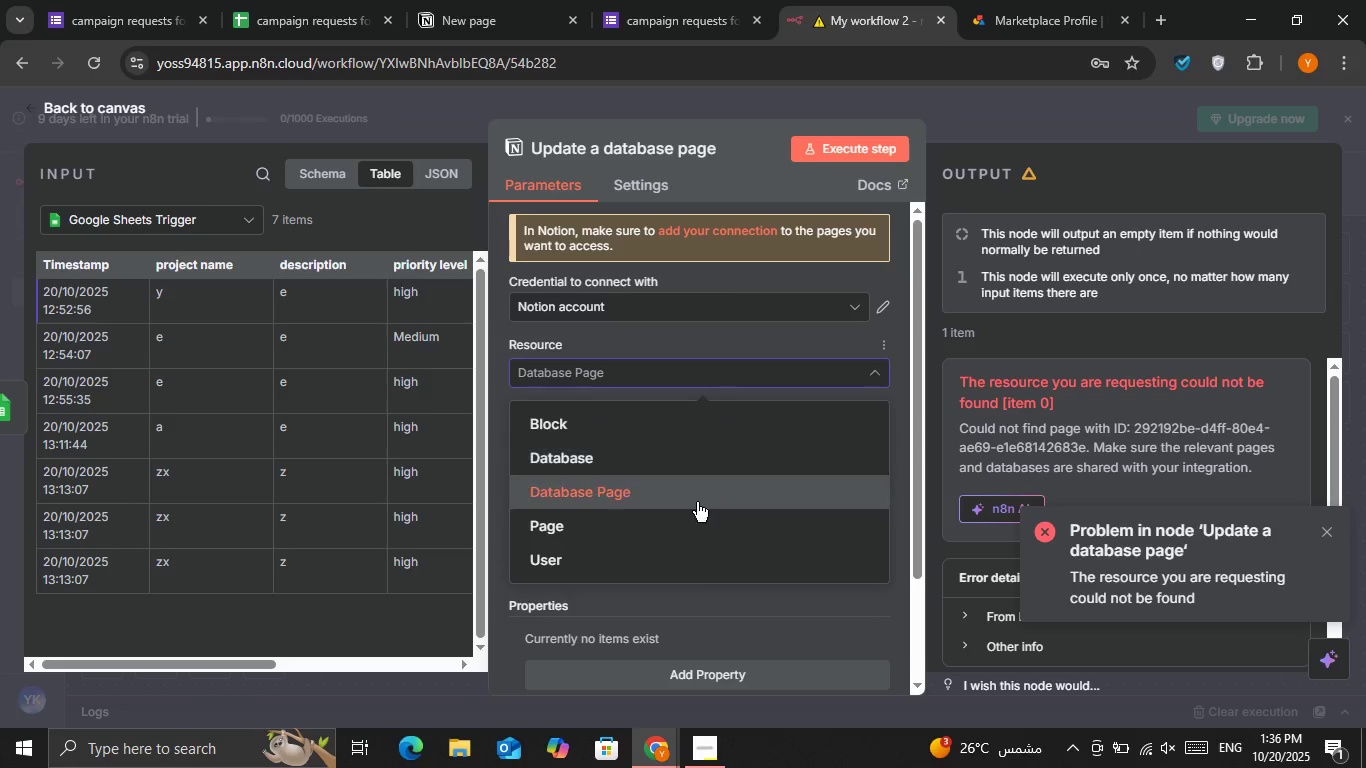 
left_click([697, 518])
 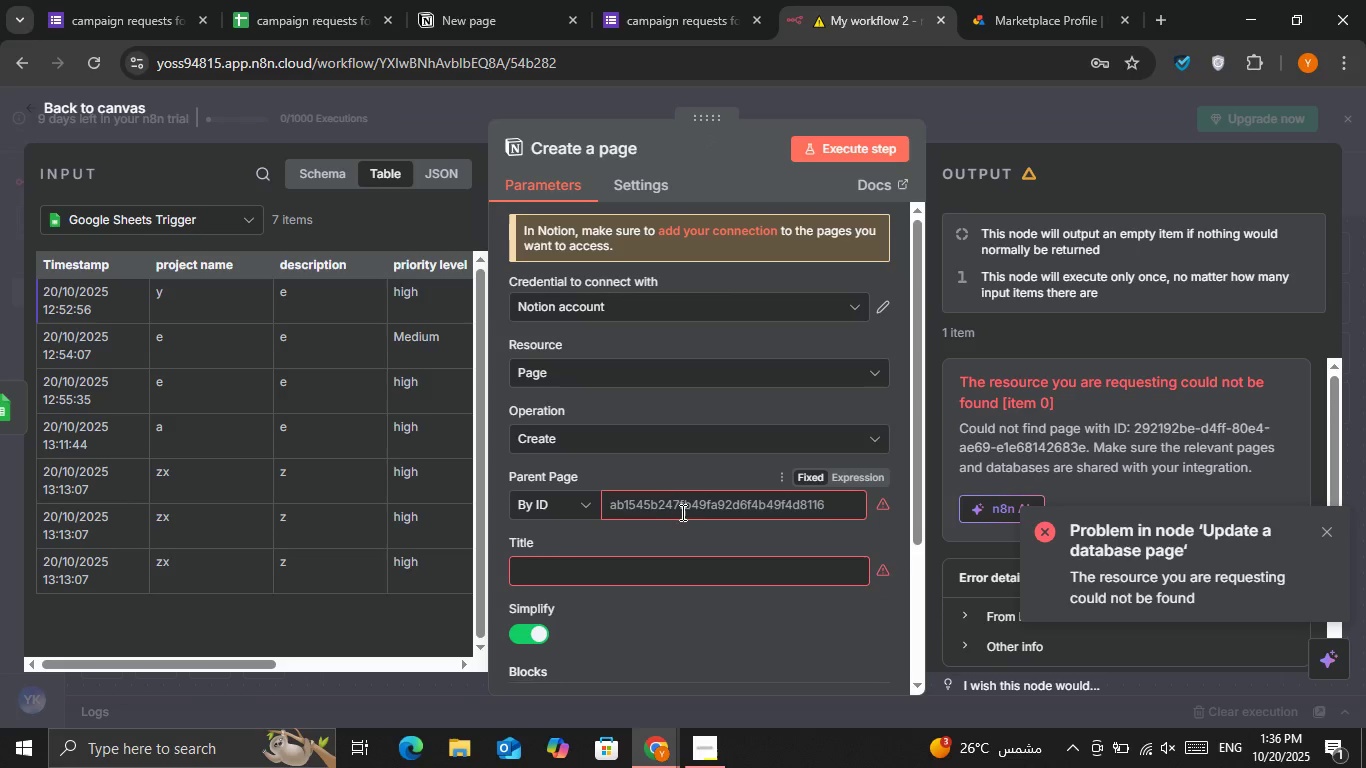 
left_click([562, 504])
 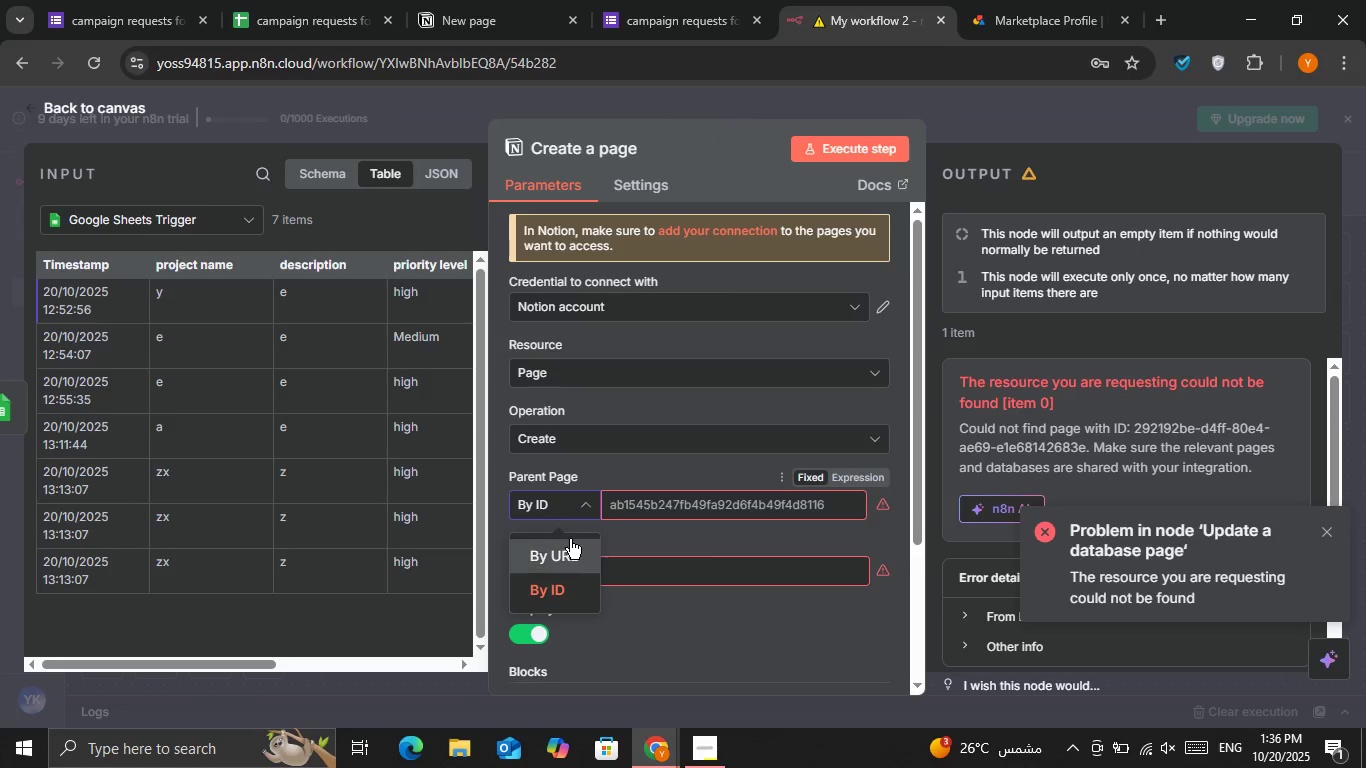 
left_click([570, 539])
 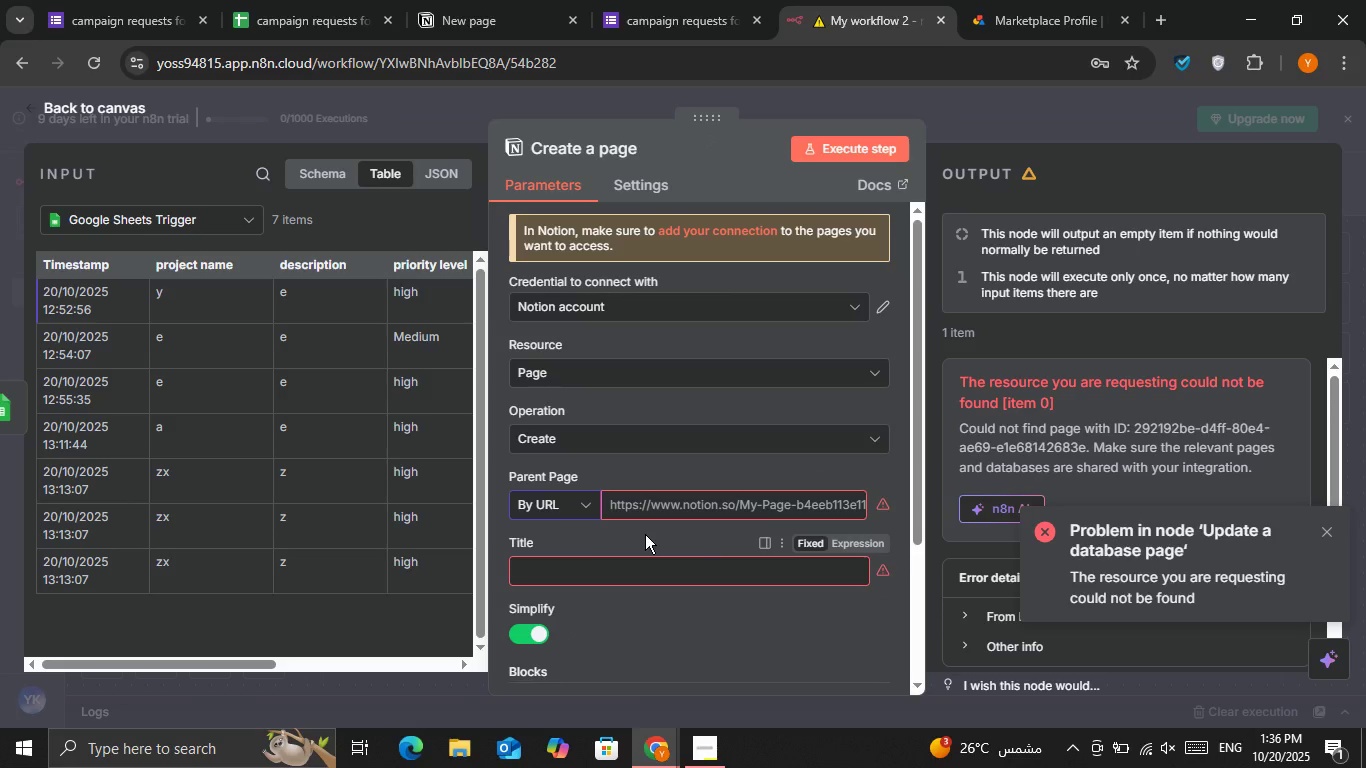 
left_click([645, 534])
 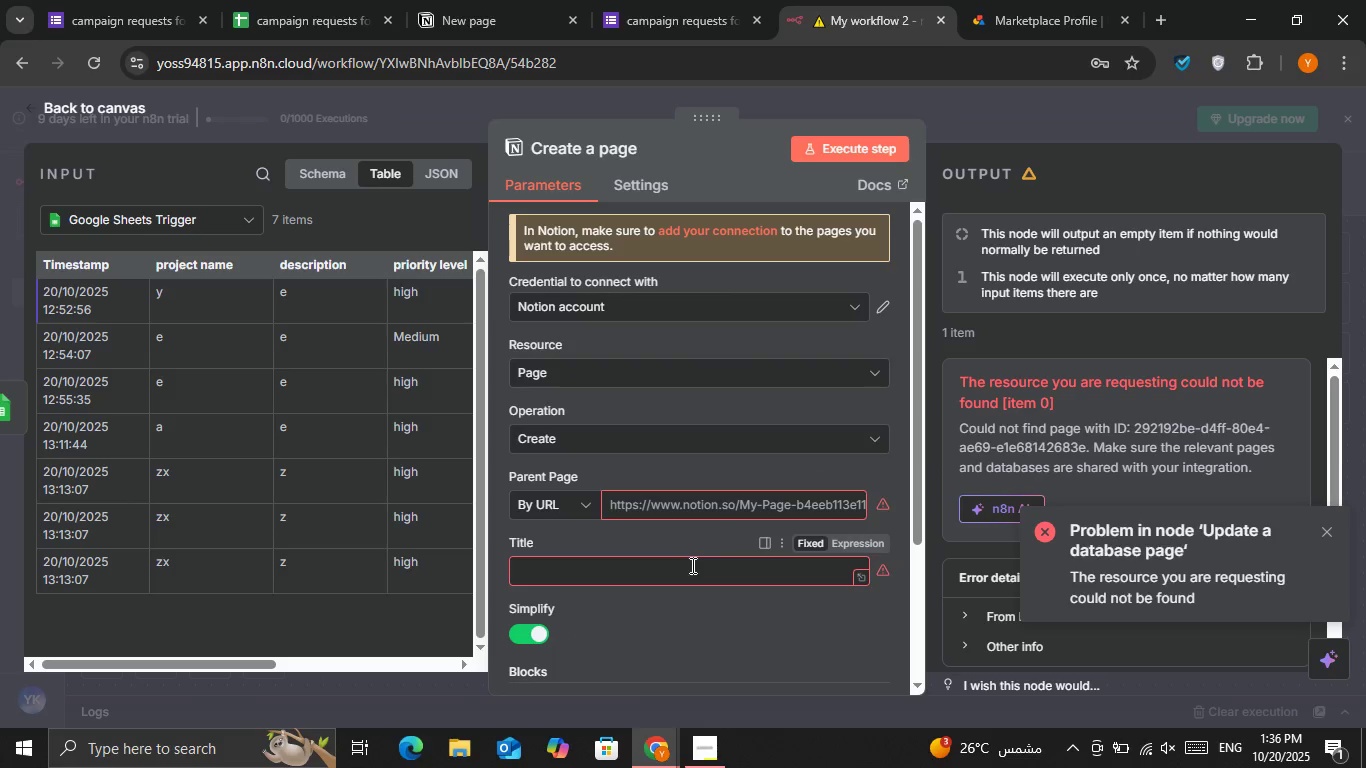 
left_click([691, 565])
 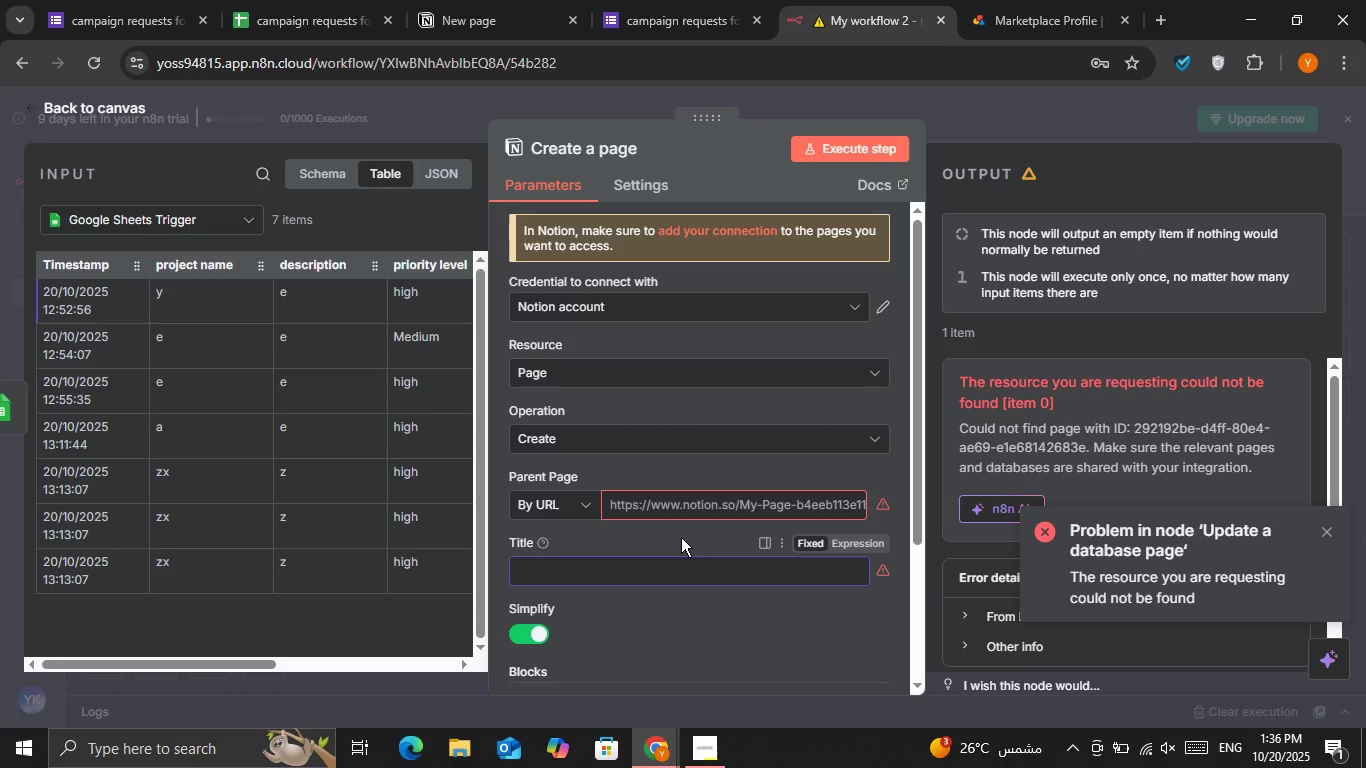 
left_click([681, 537])
 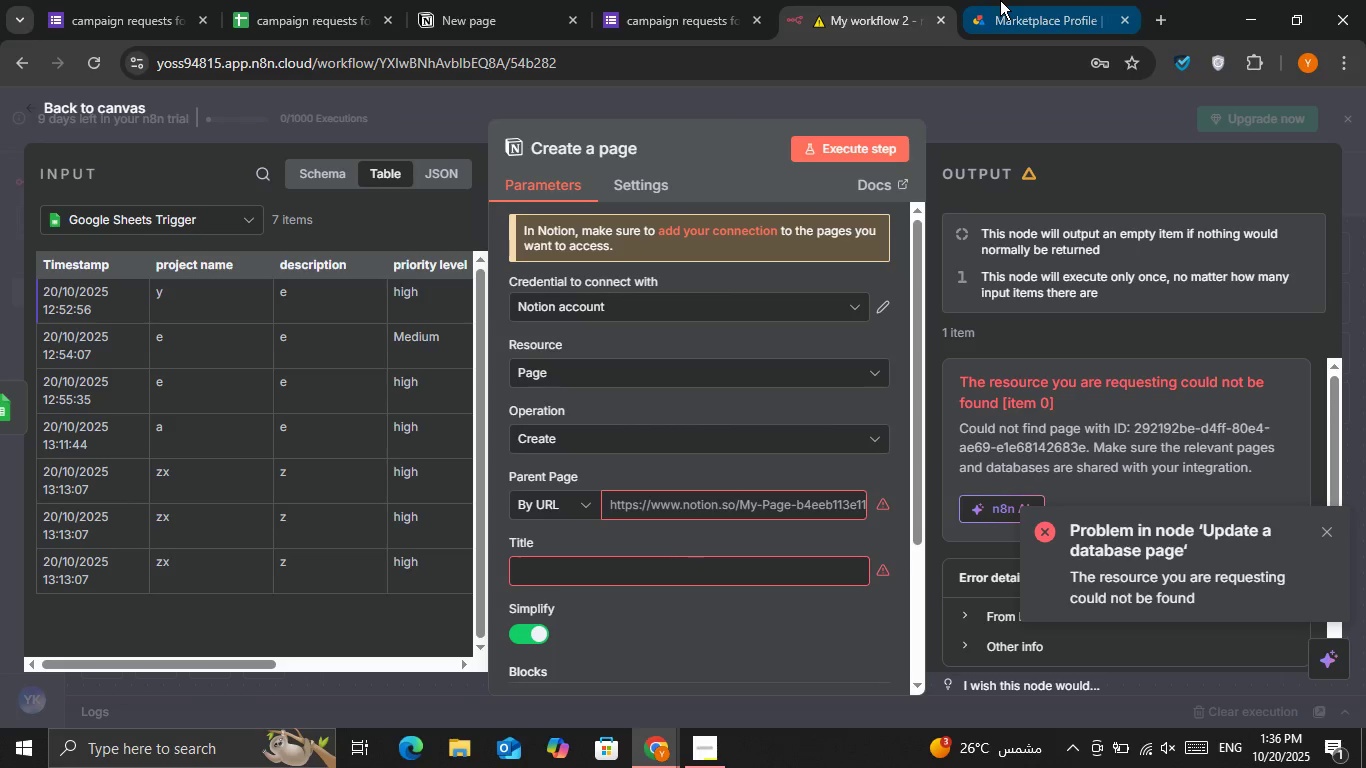 
left_click([1000, 0])
 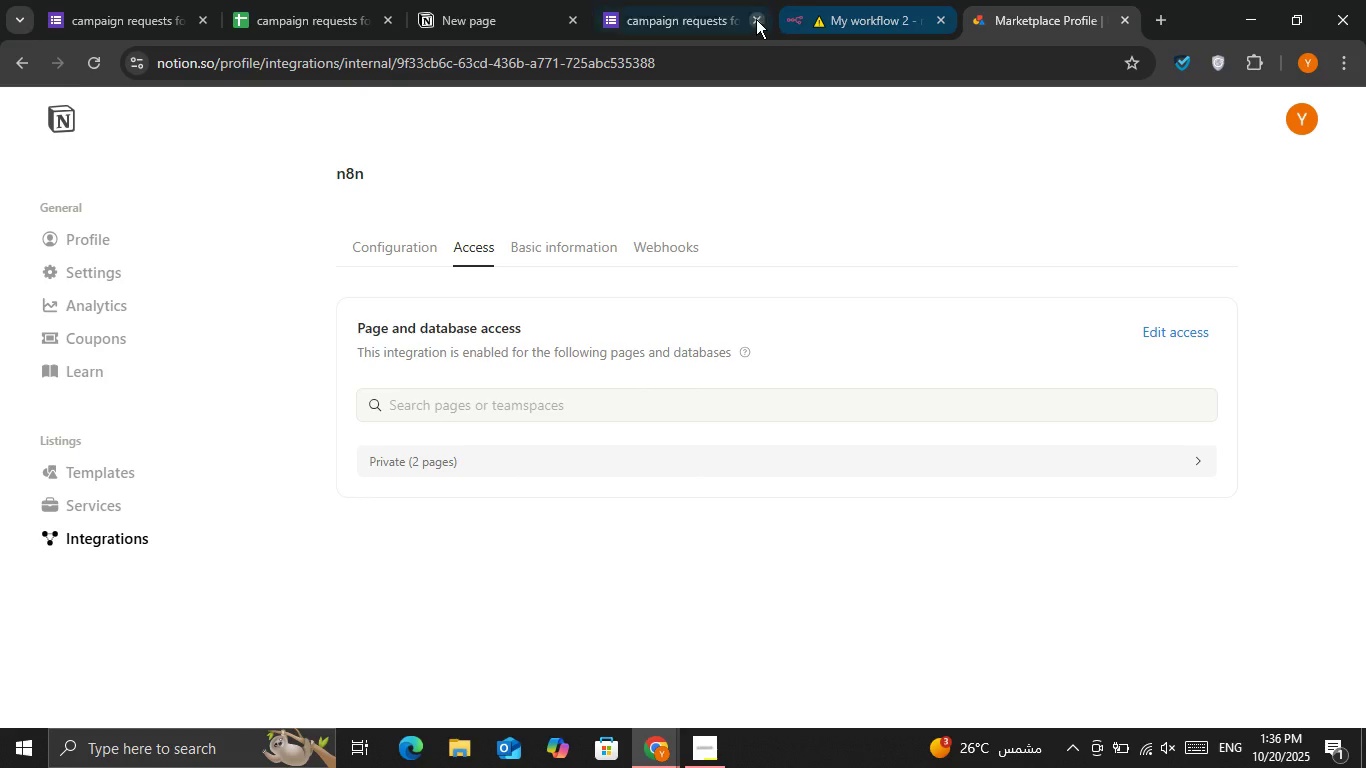 
left_click([754, 19])
 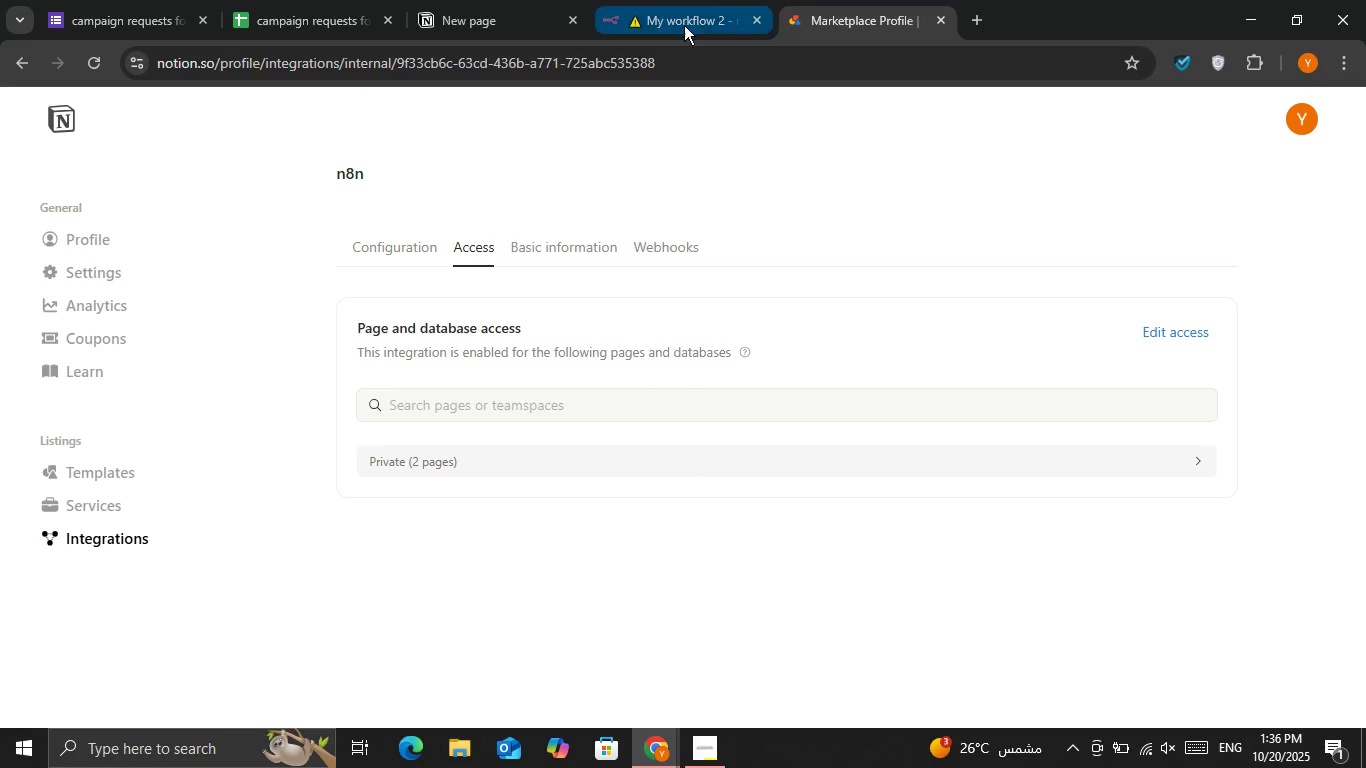 
left_click([684, 25])
 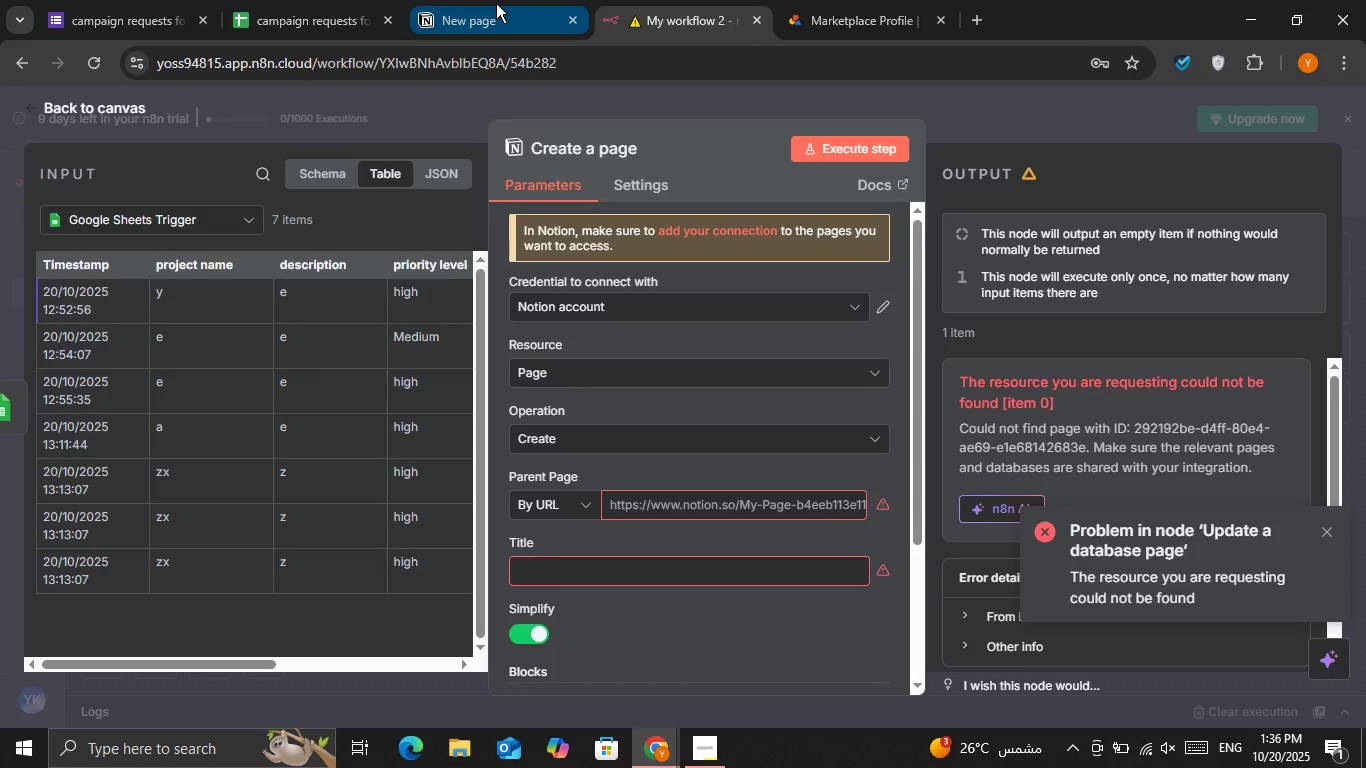 
left_click([496, 3])
 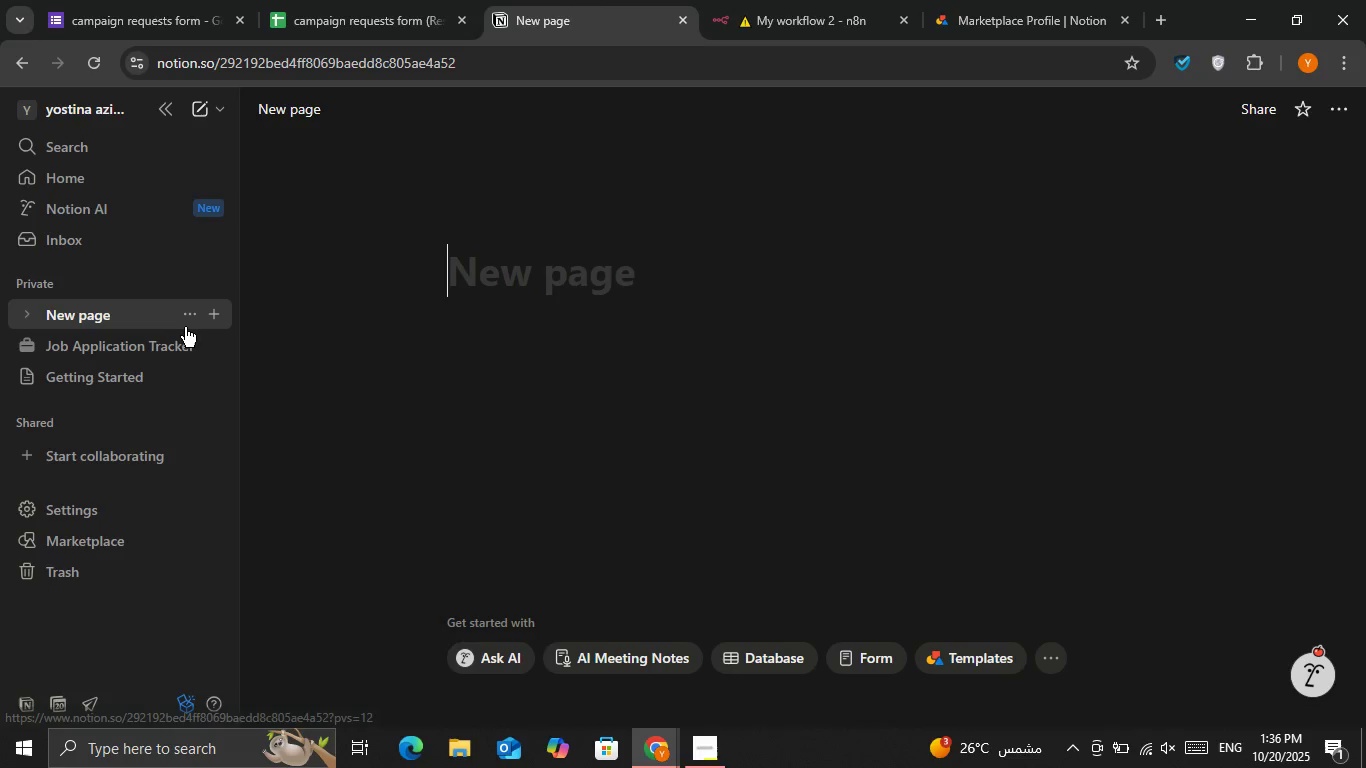 
left_click([189, 315])
 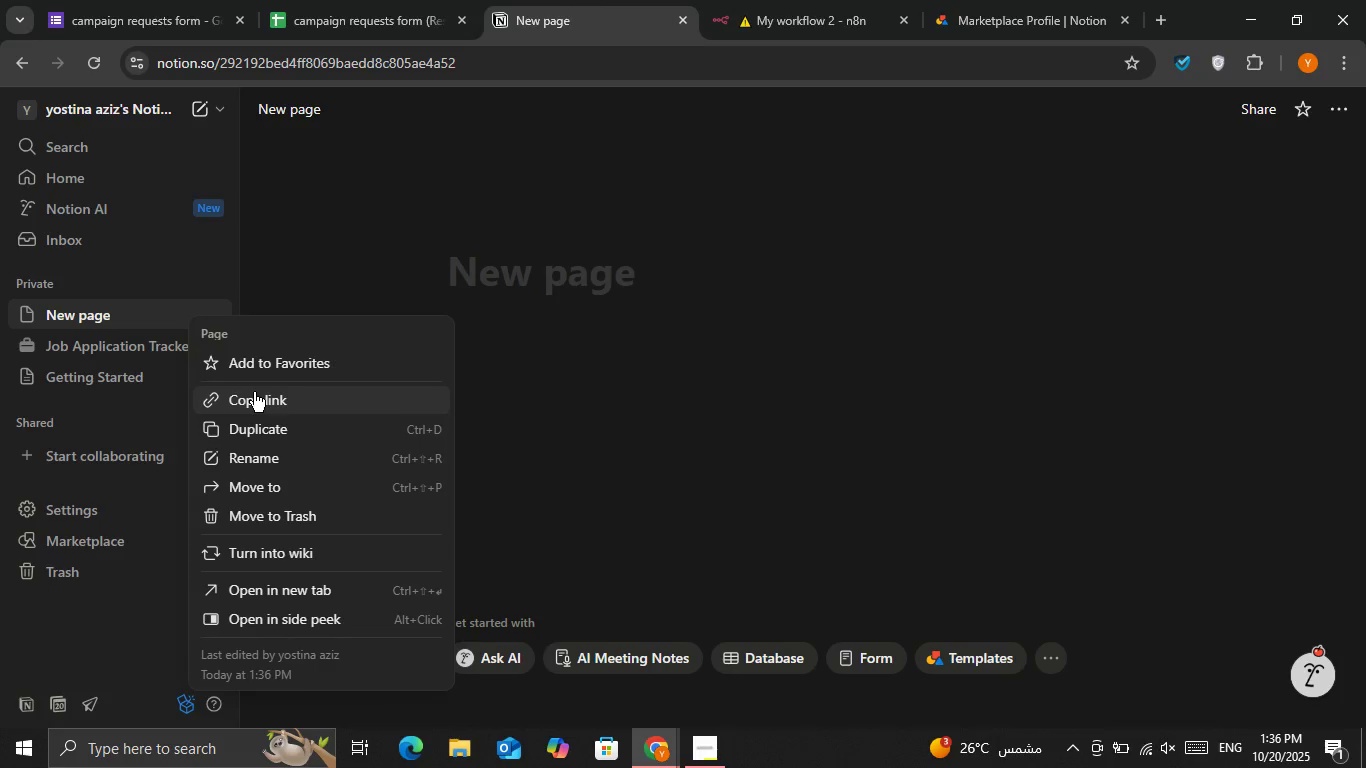 
left_click([448, 53])
 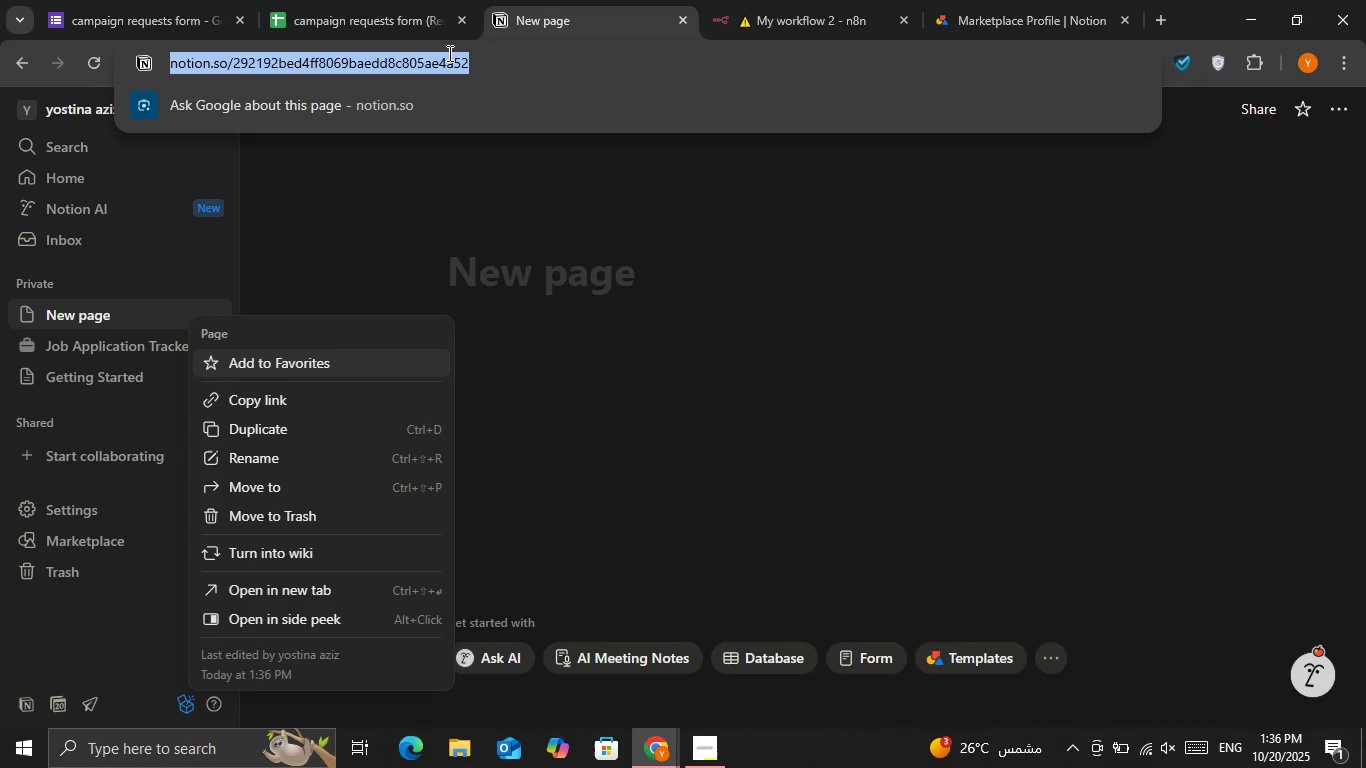 
hold_key(key=ControlLeft, duration=0.34)
 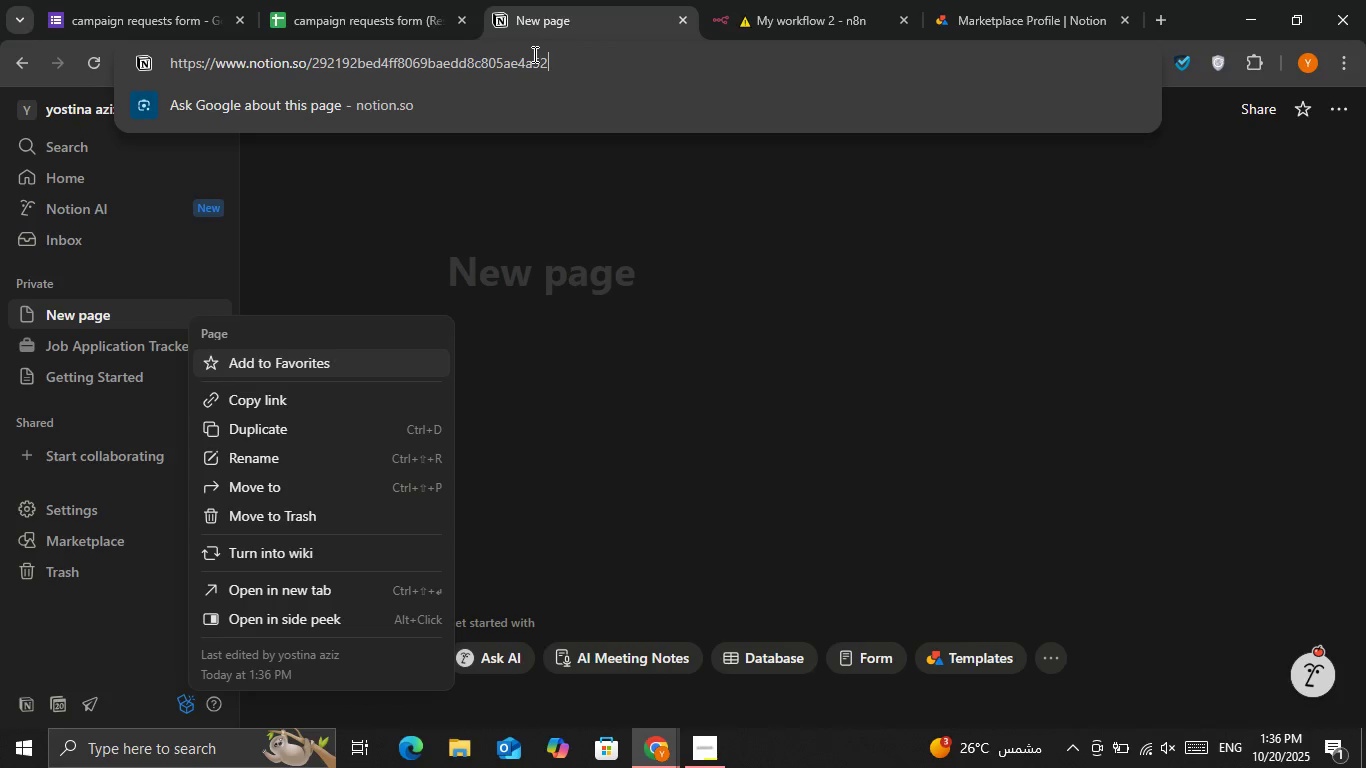 
double_click([533, 54])
 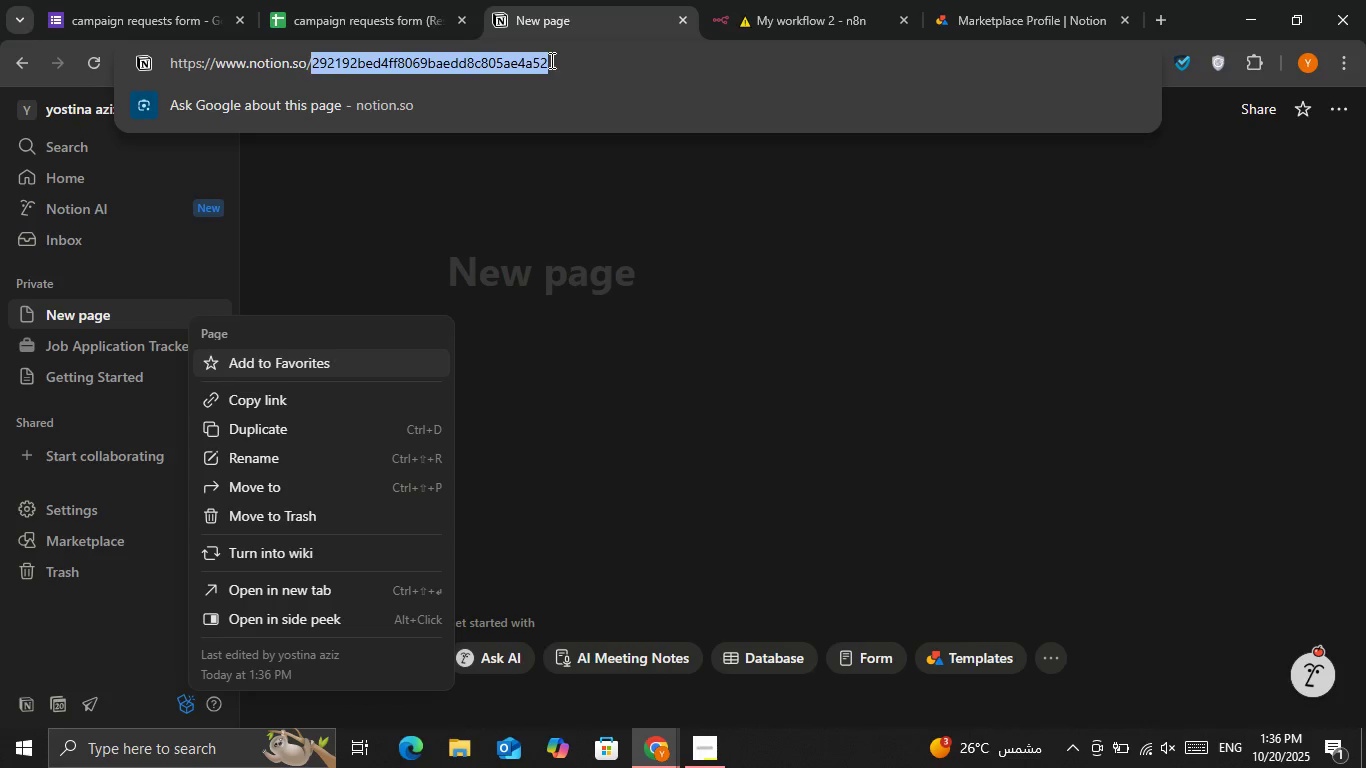 
triple_click([550, 60])
 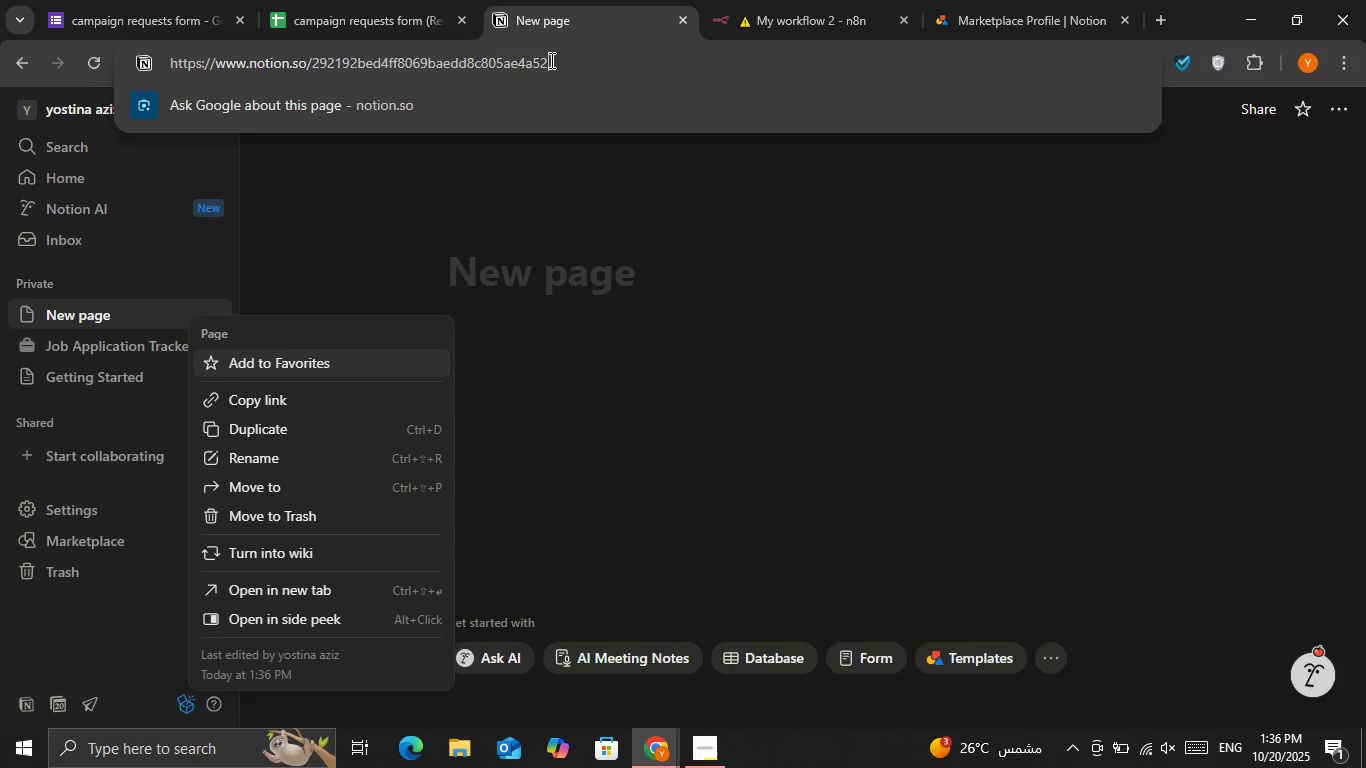 
triple_click([550, 60])
 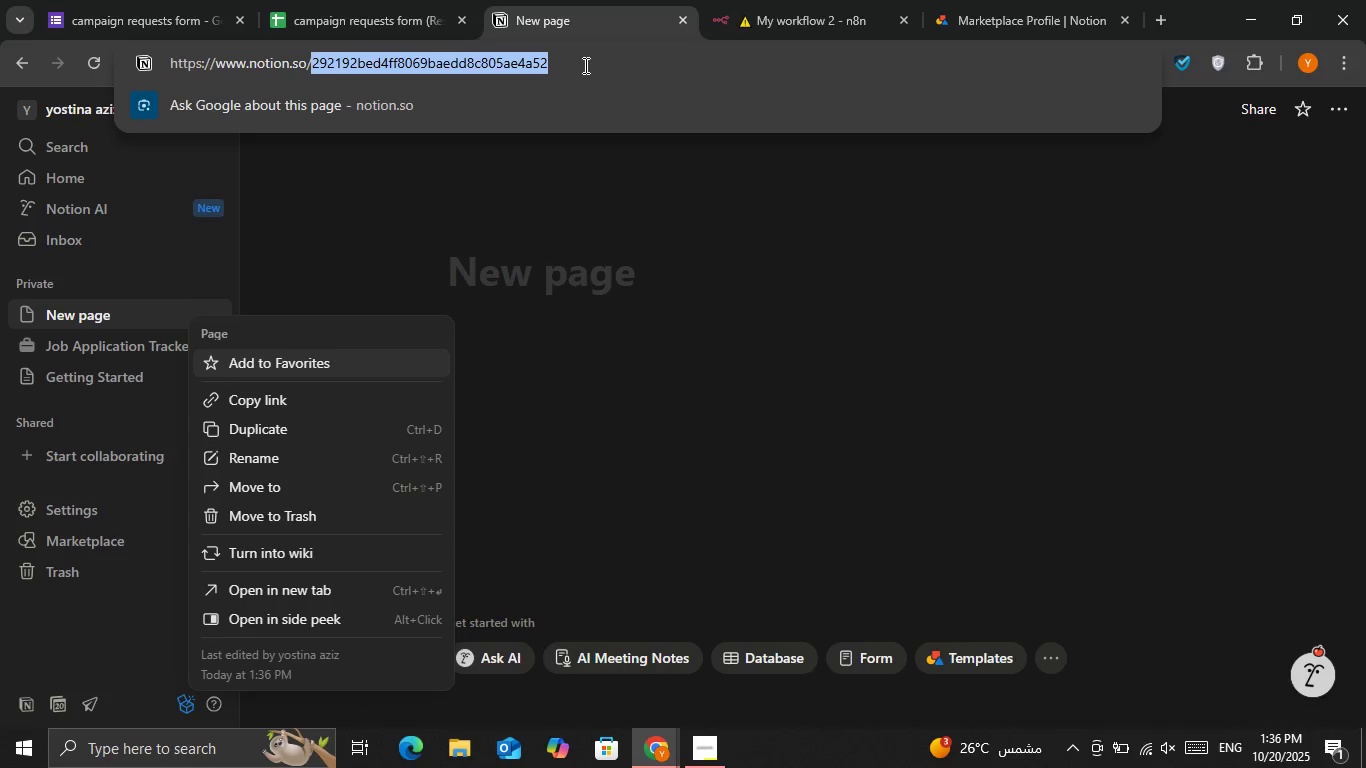 
key(Control+C)
 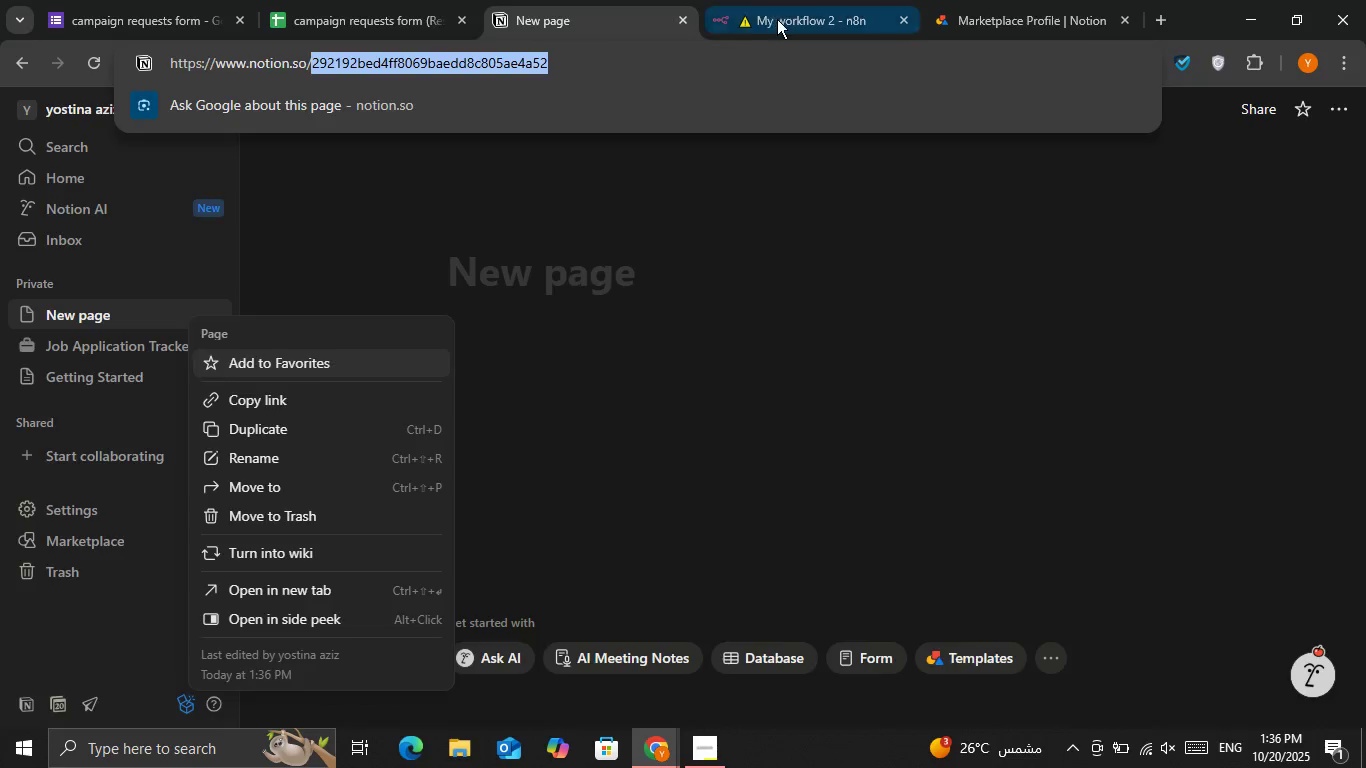 
left_click([777, 19])
 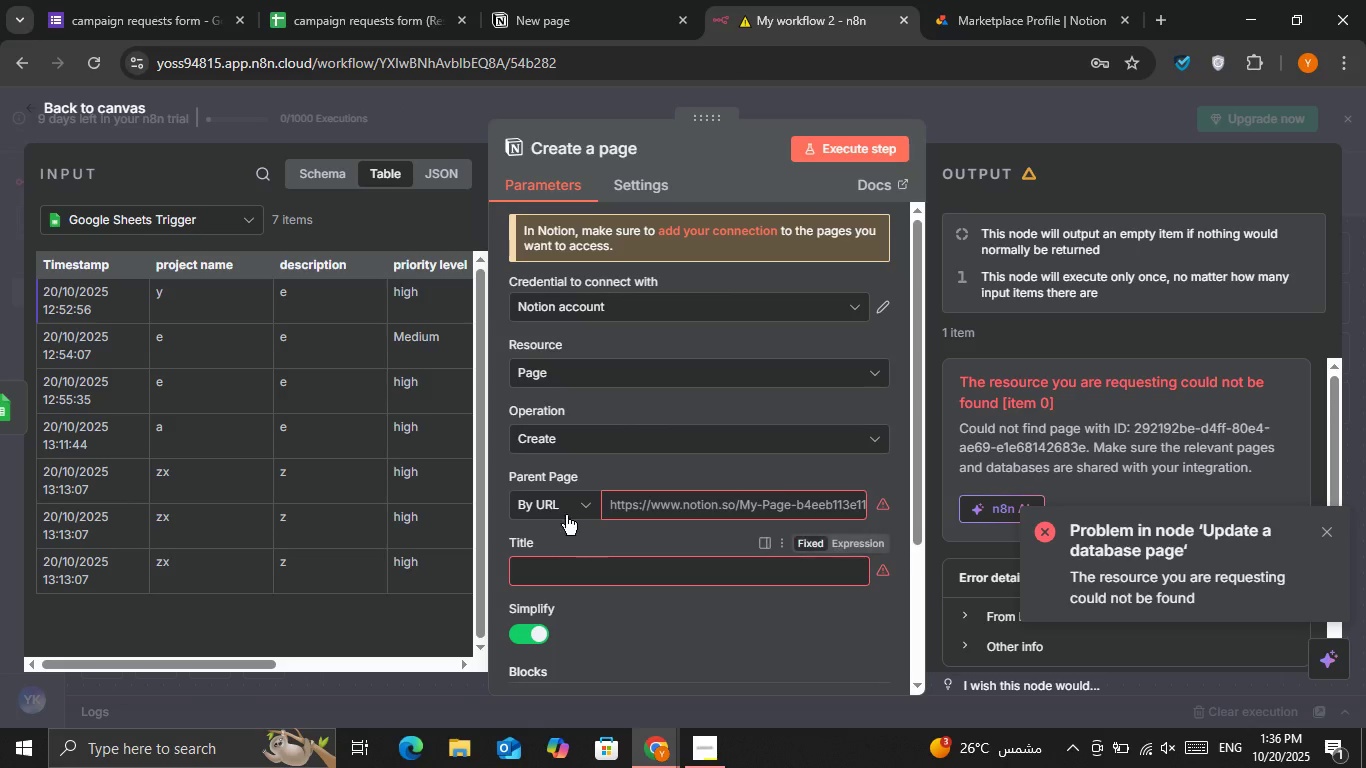 
left_click([573, 497])
 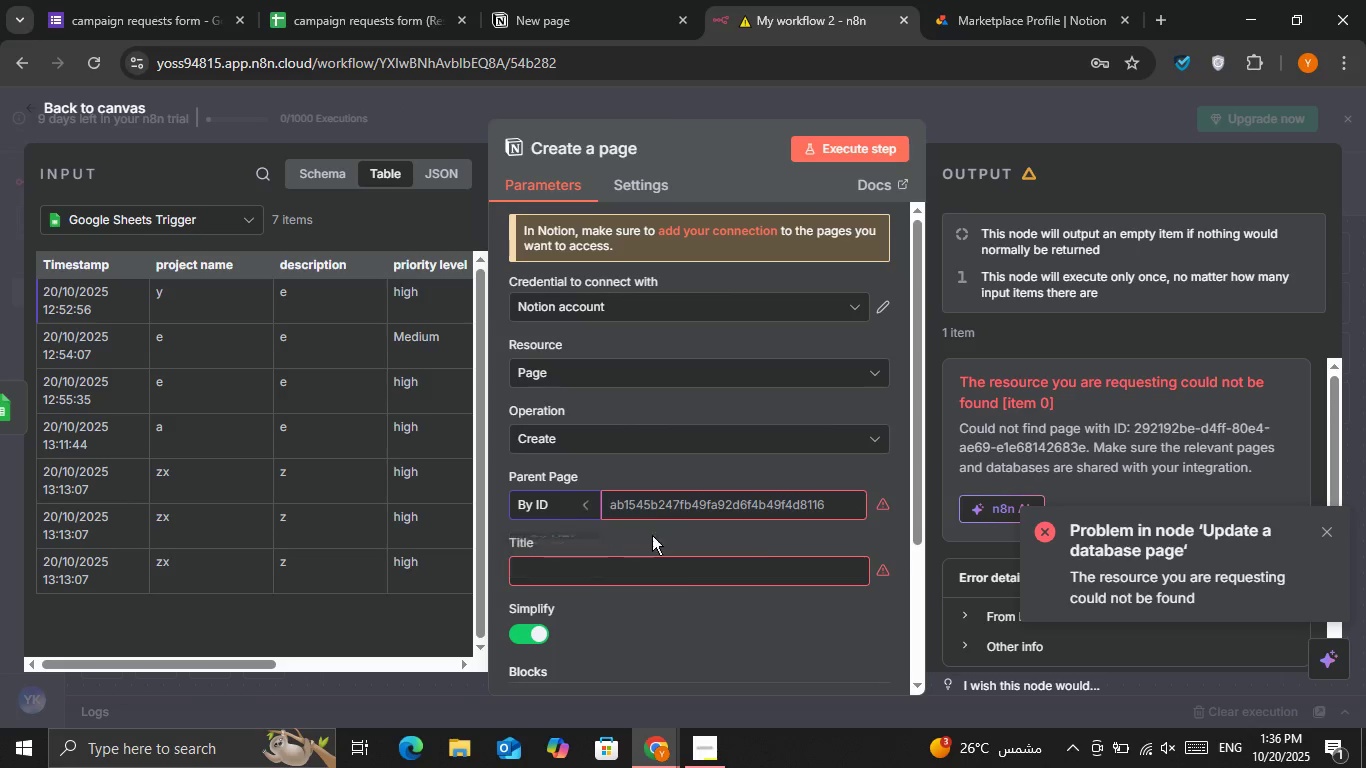 
key(Control+V)
 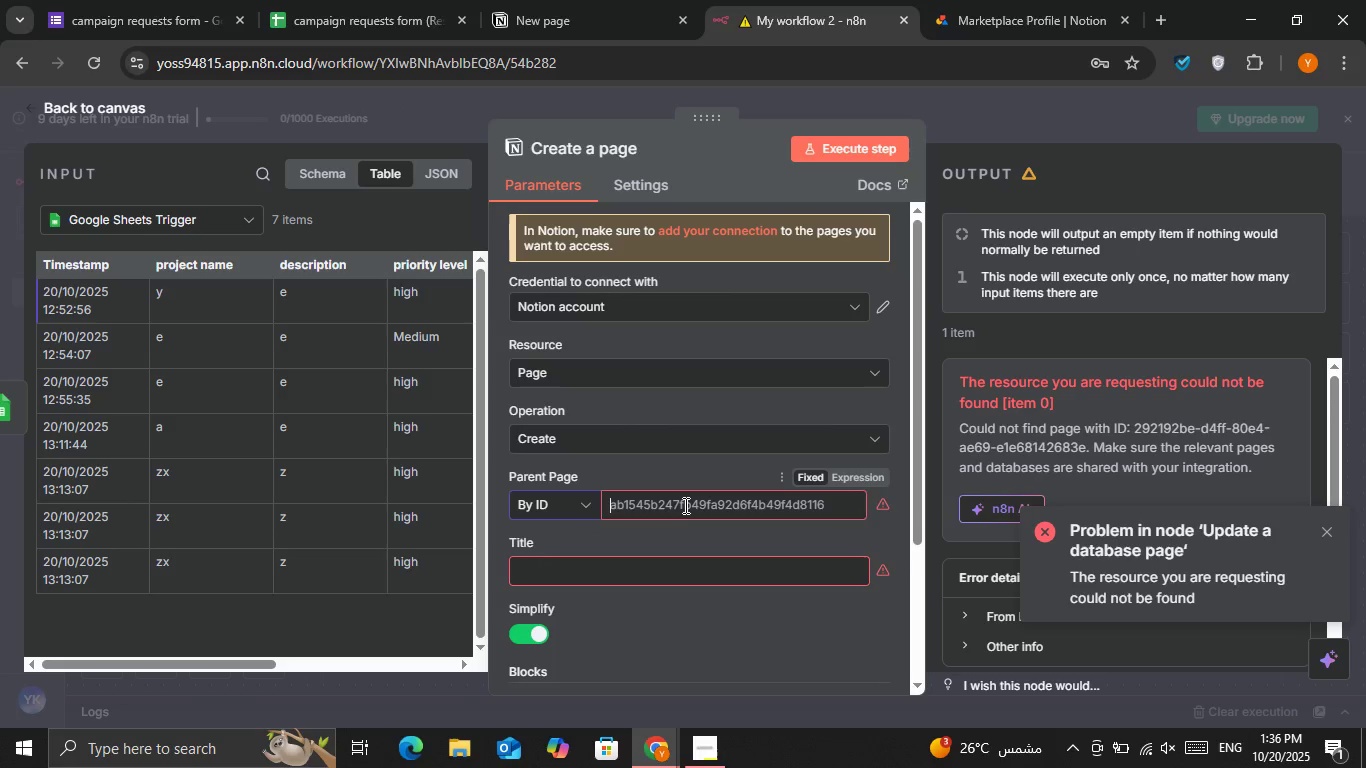 
left_click([684, 505])
 